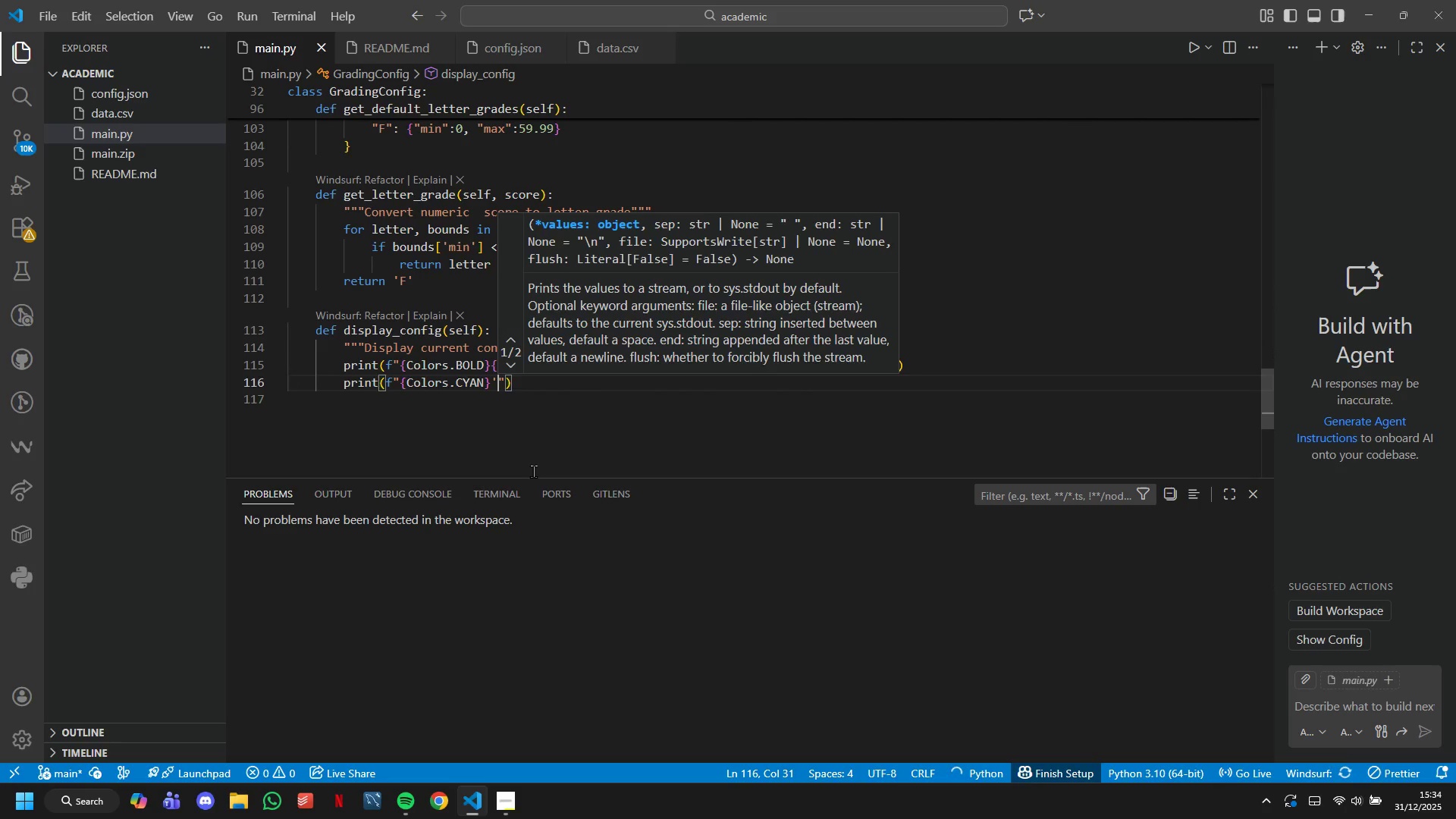 
key(Minus)
 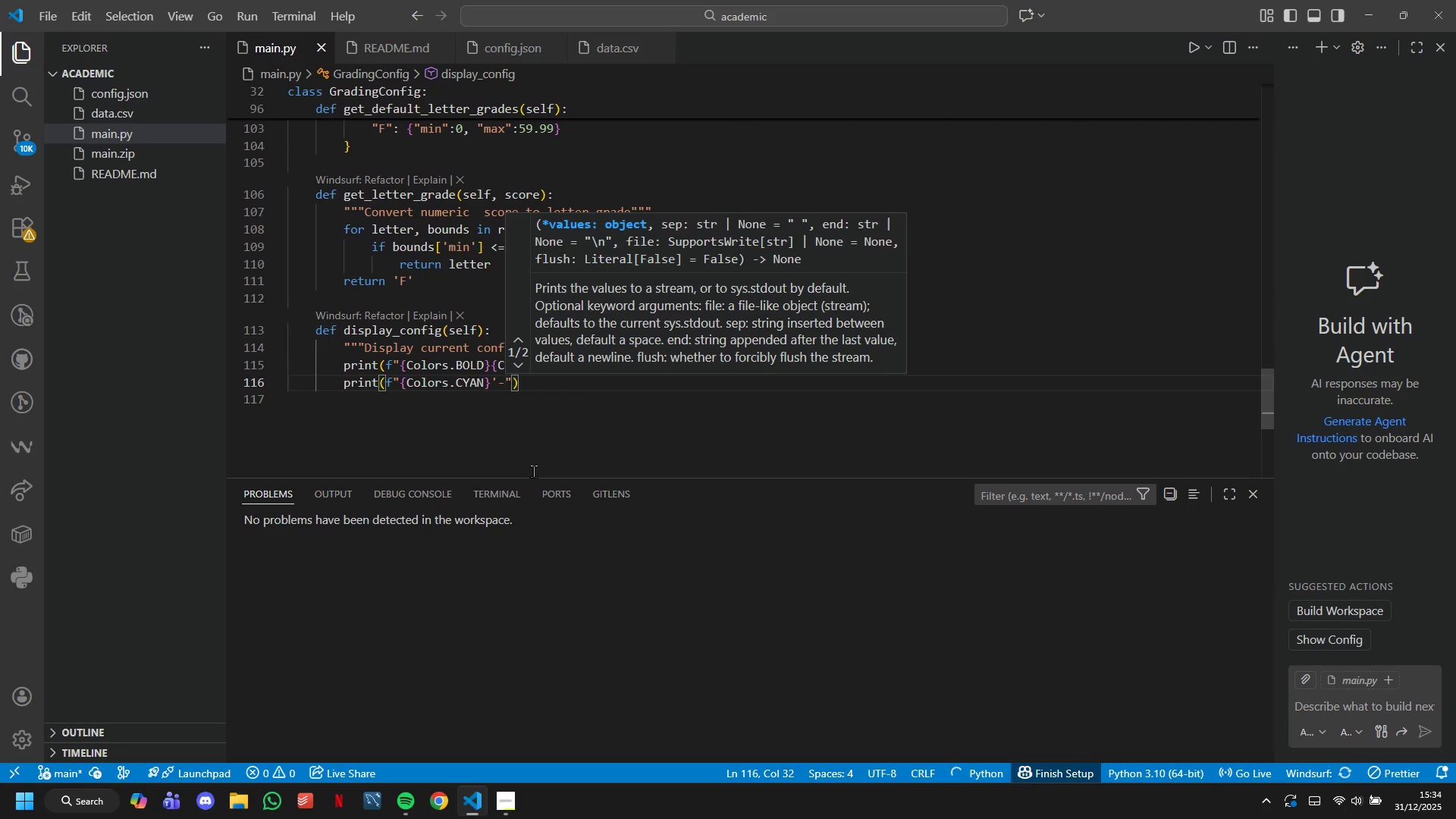 
key(Shift+ShiftRight)
 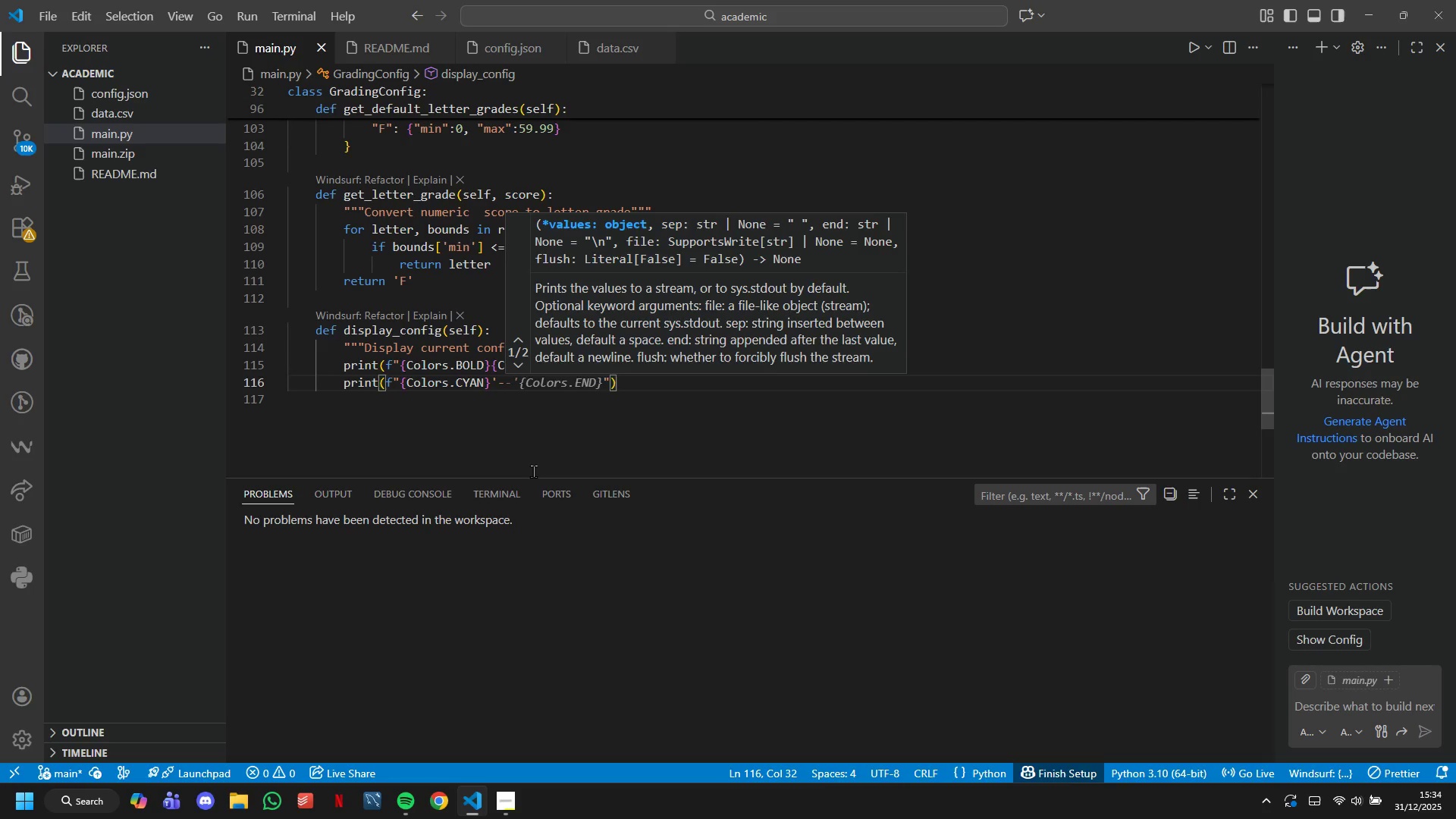 
key(ArrowRight)
 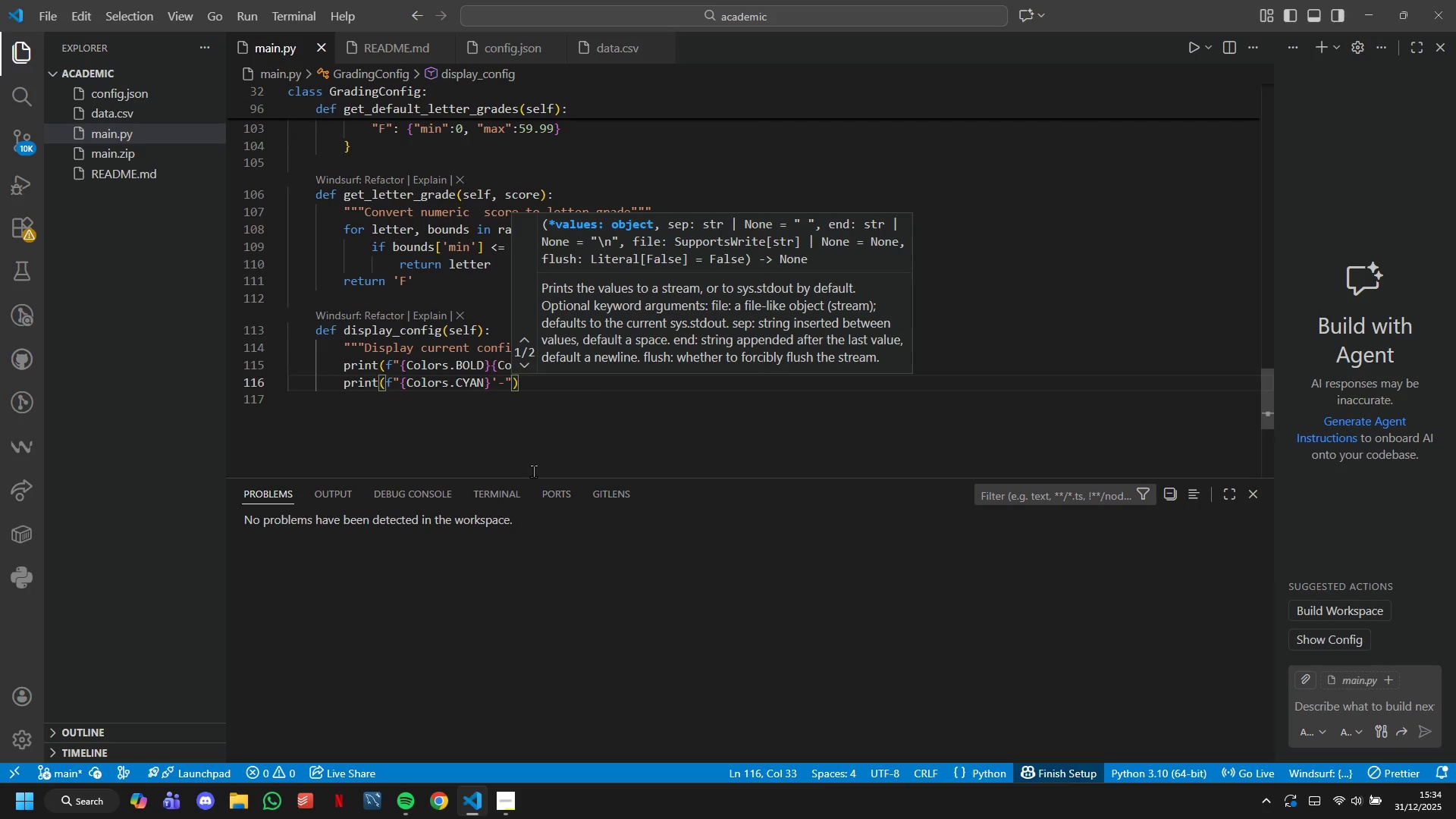 
key(Backspace)
 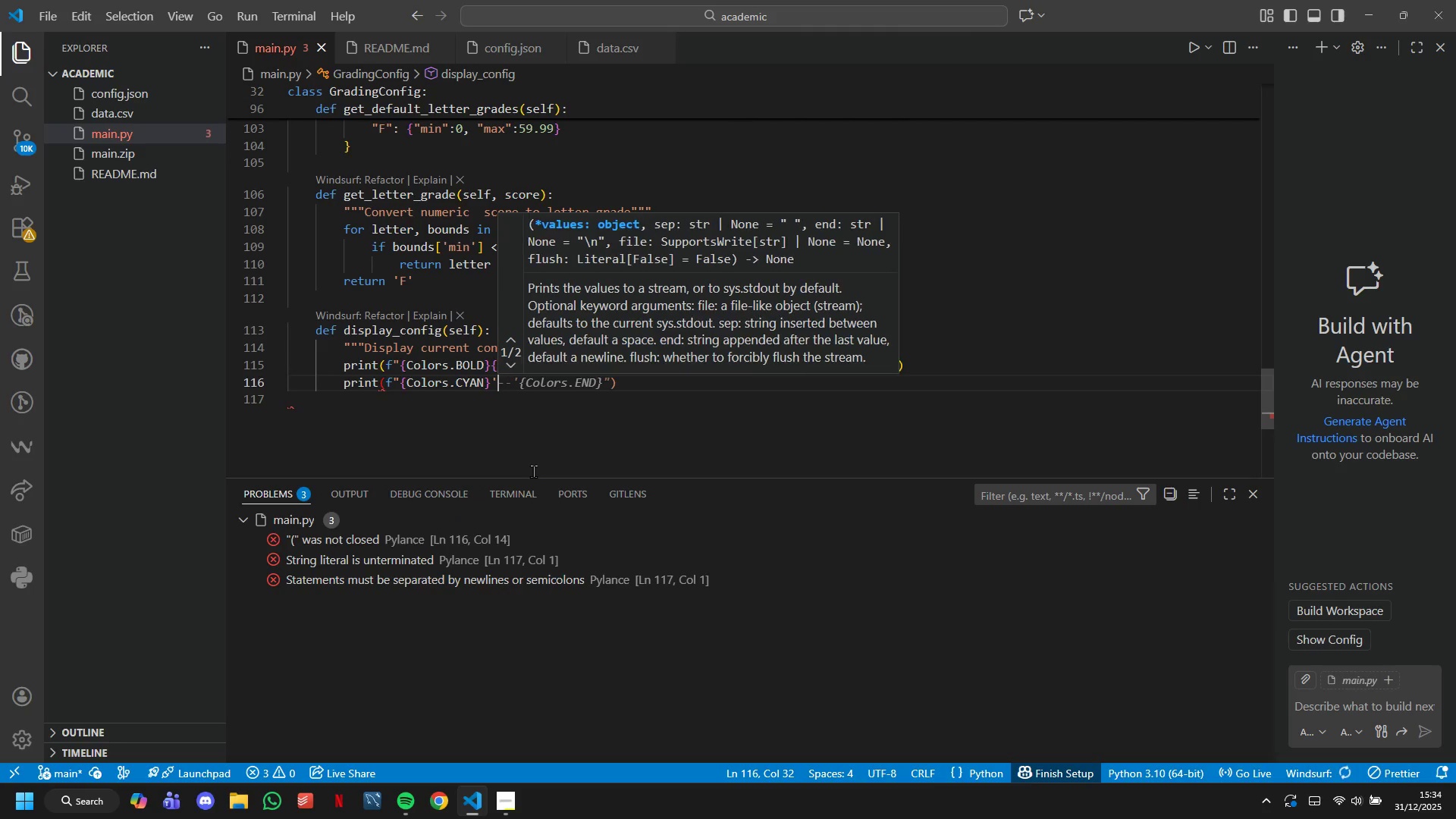 
key(Backspace)
 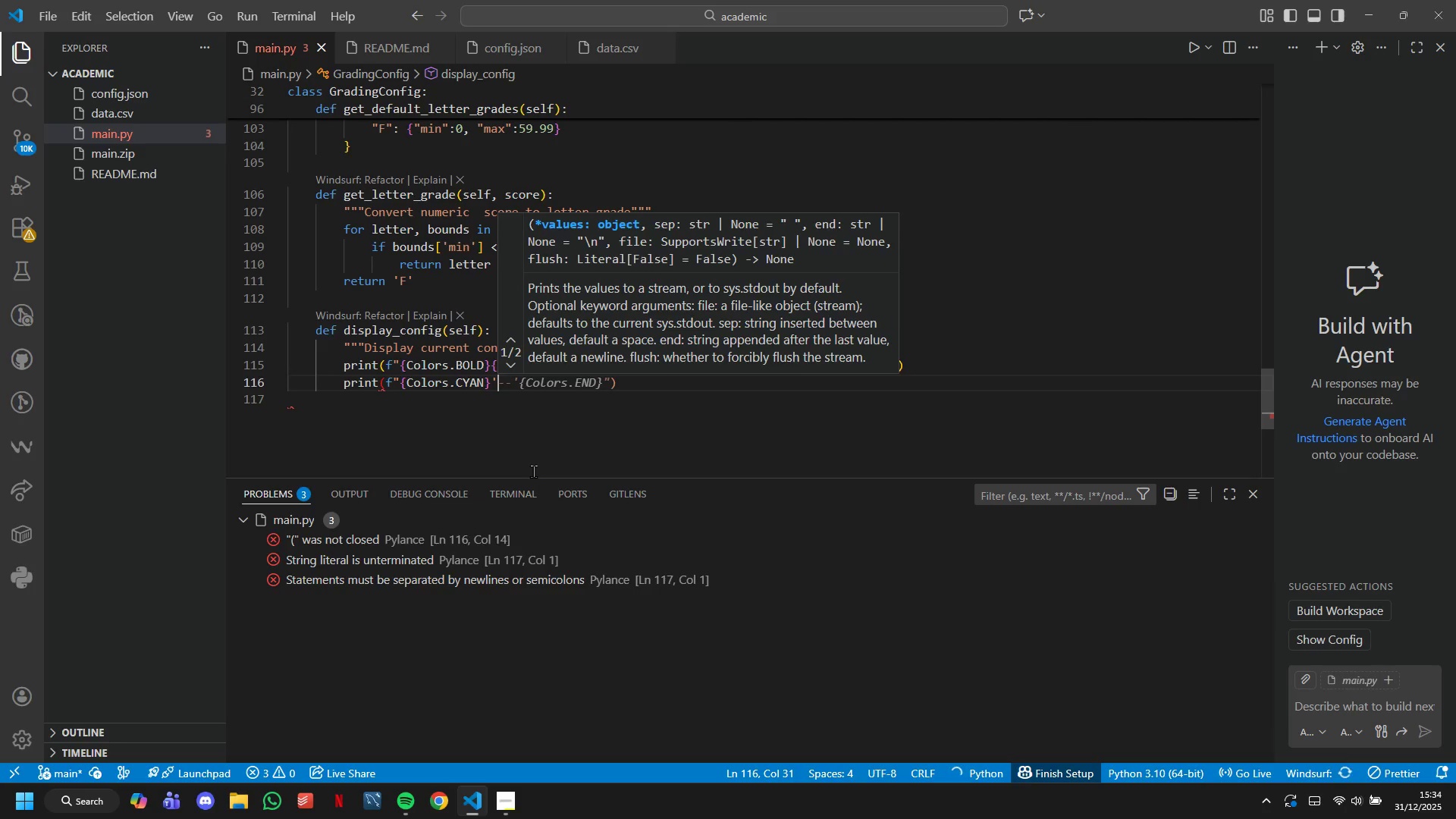 
key(Backspace)
 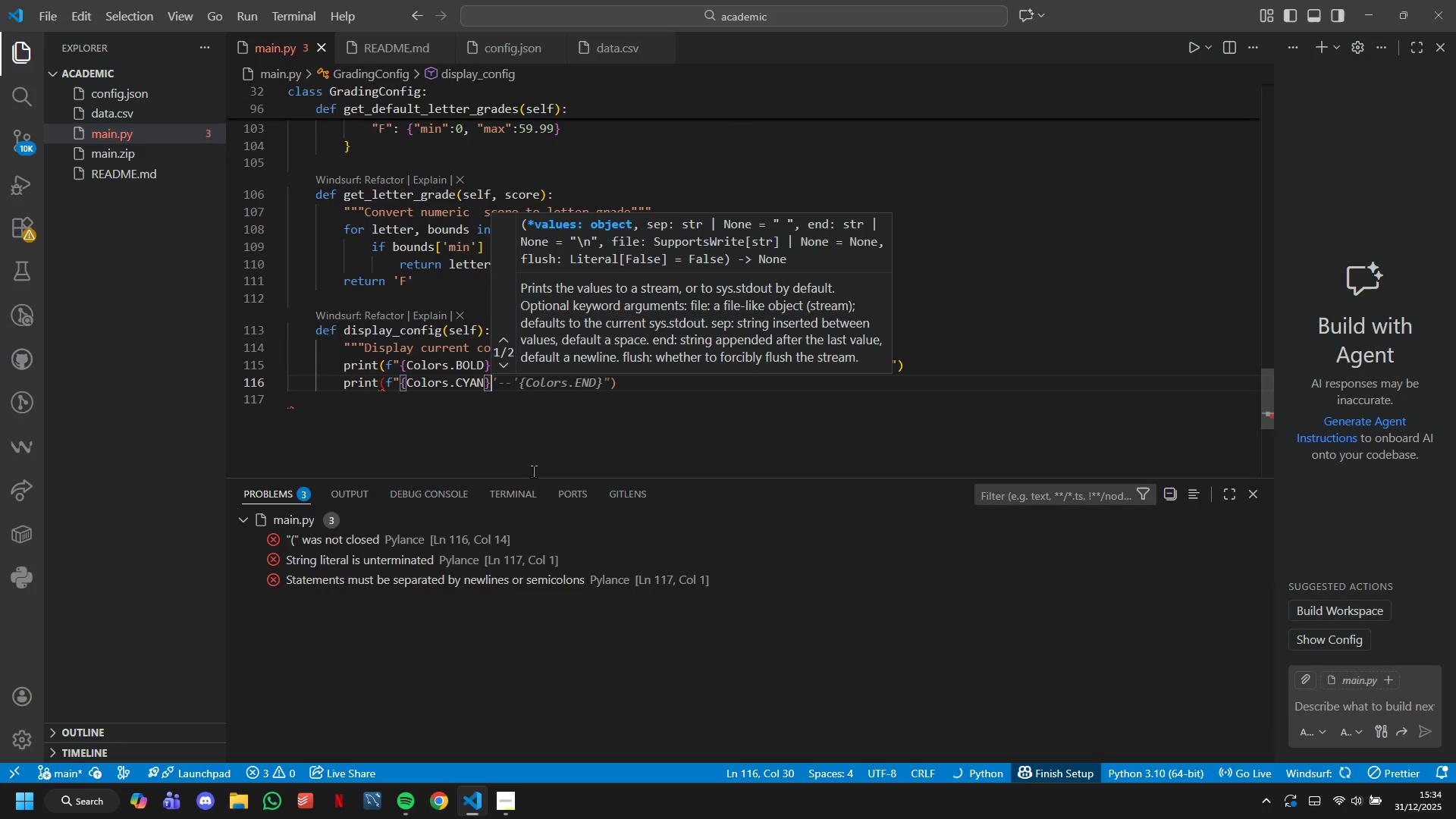 
key(Shift+Quote)
 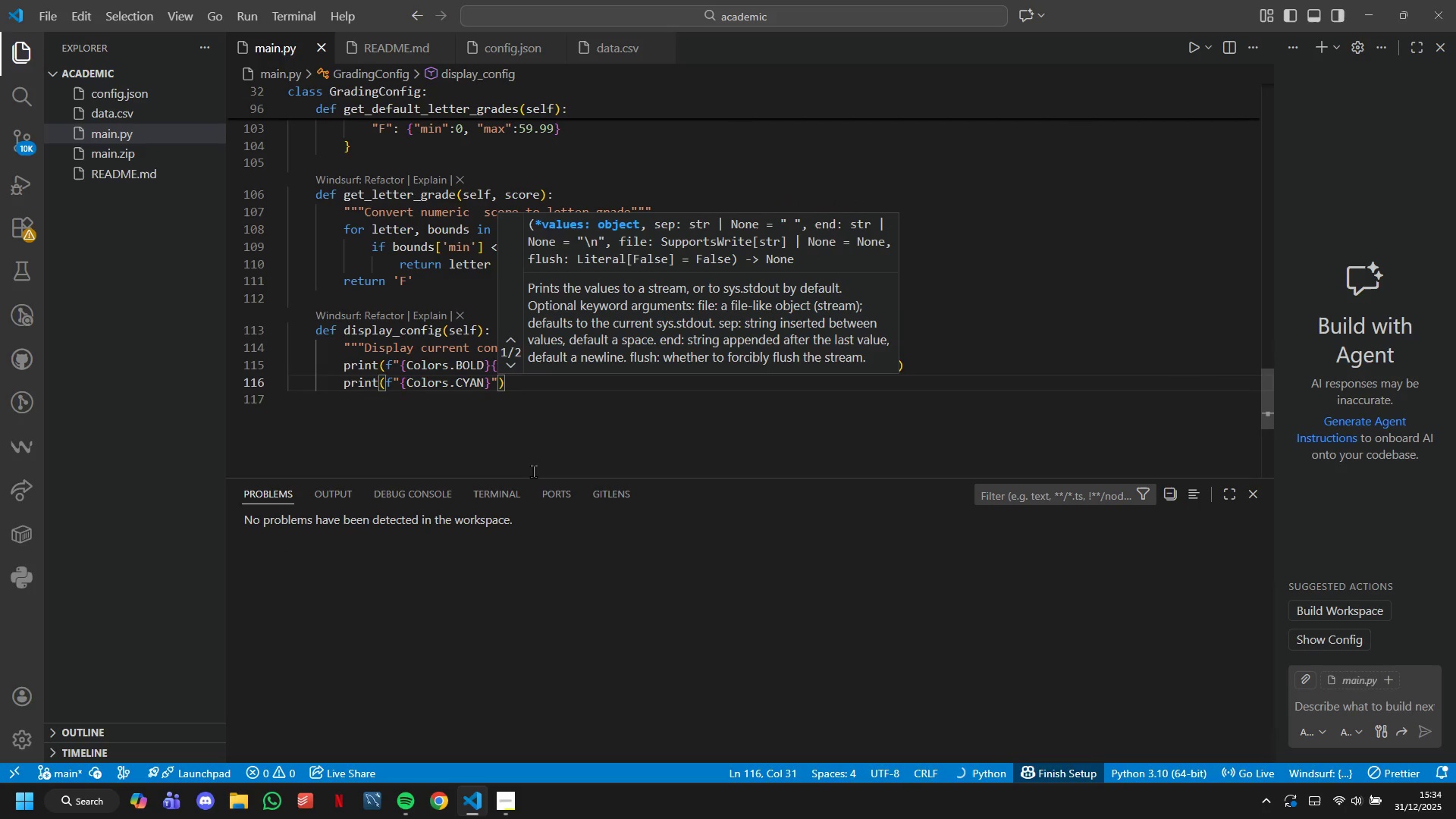 
key(Backspace)
 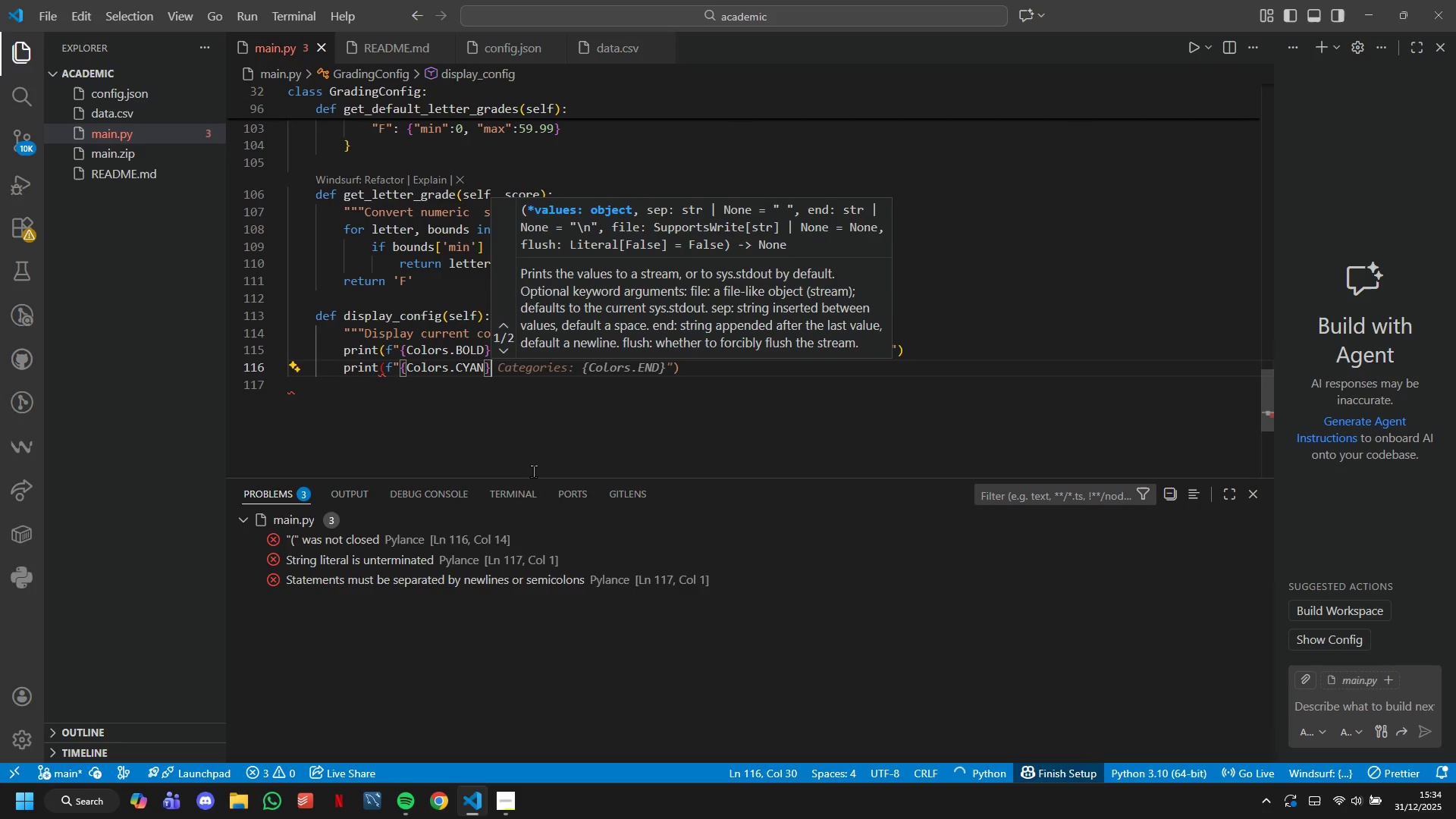 
key(Shift+Quote)
 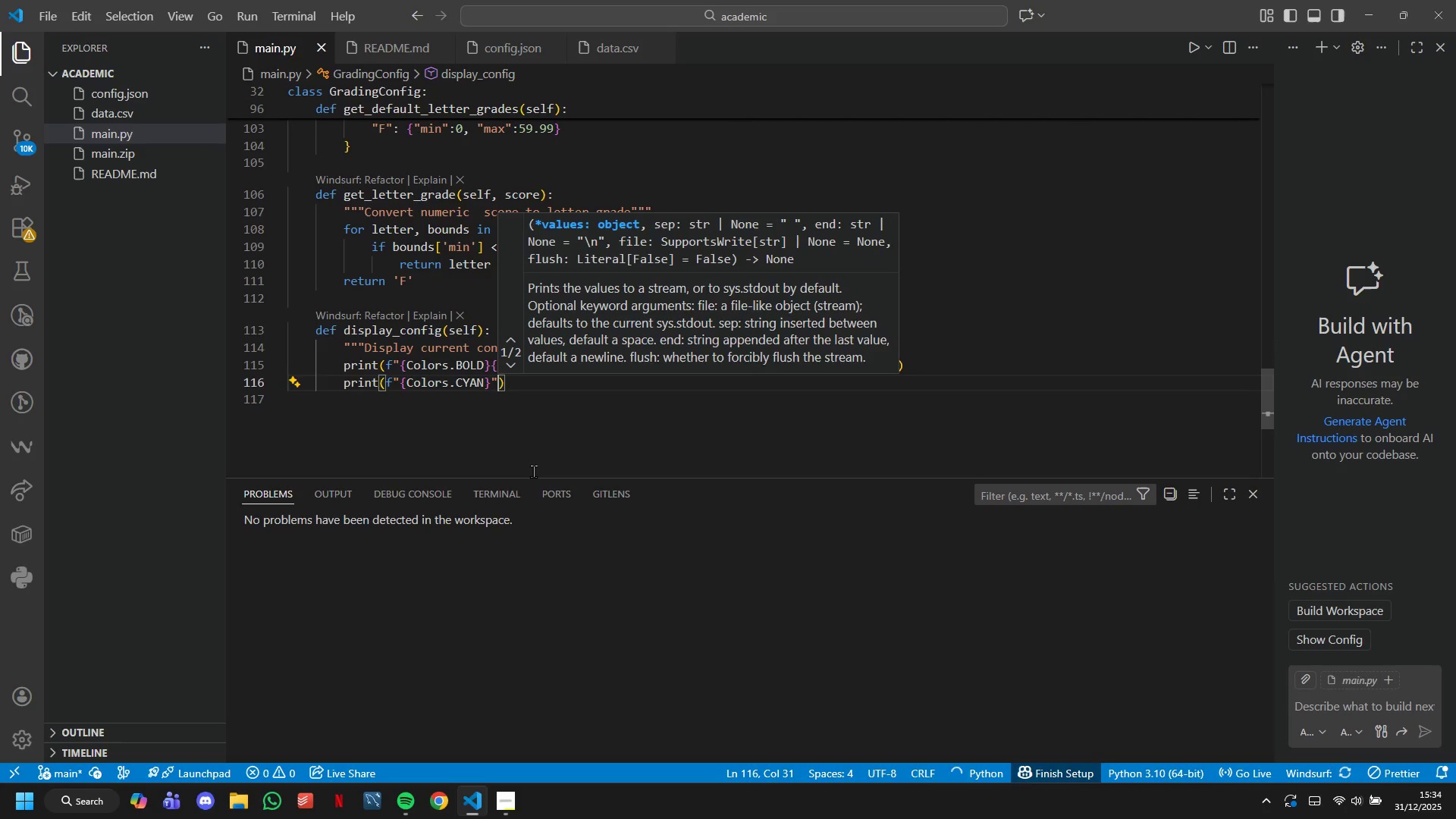 
key(ArrowLeft)
 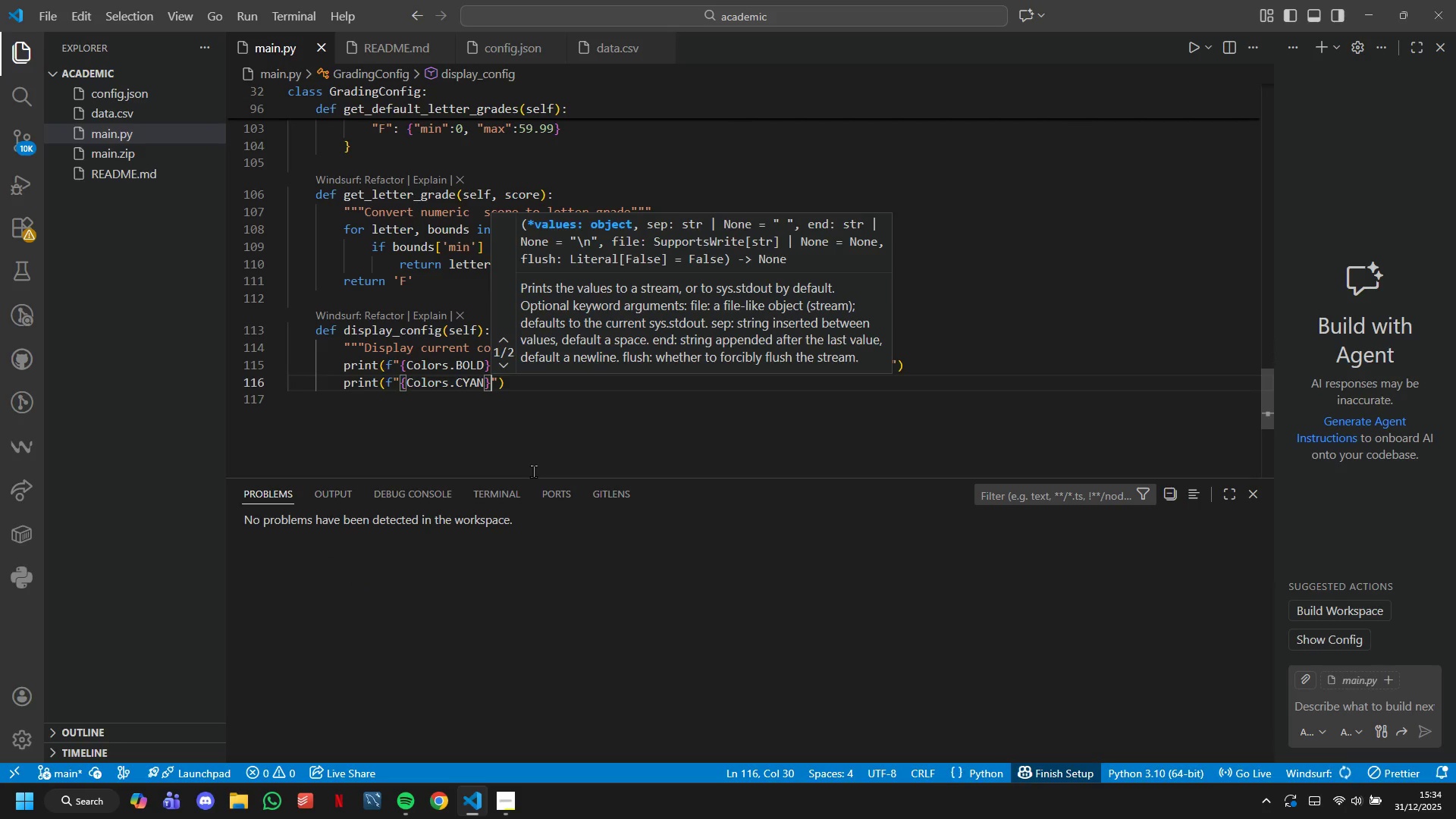 
key(Quote)
 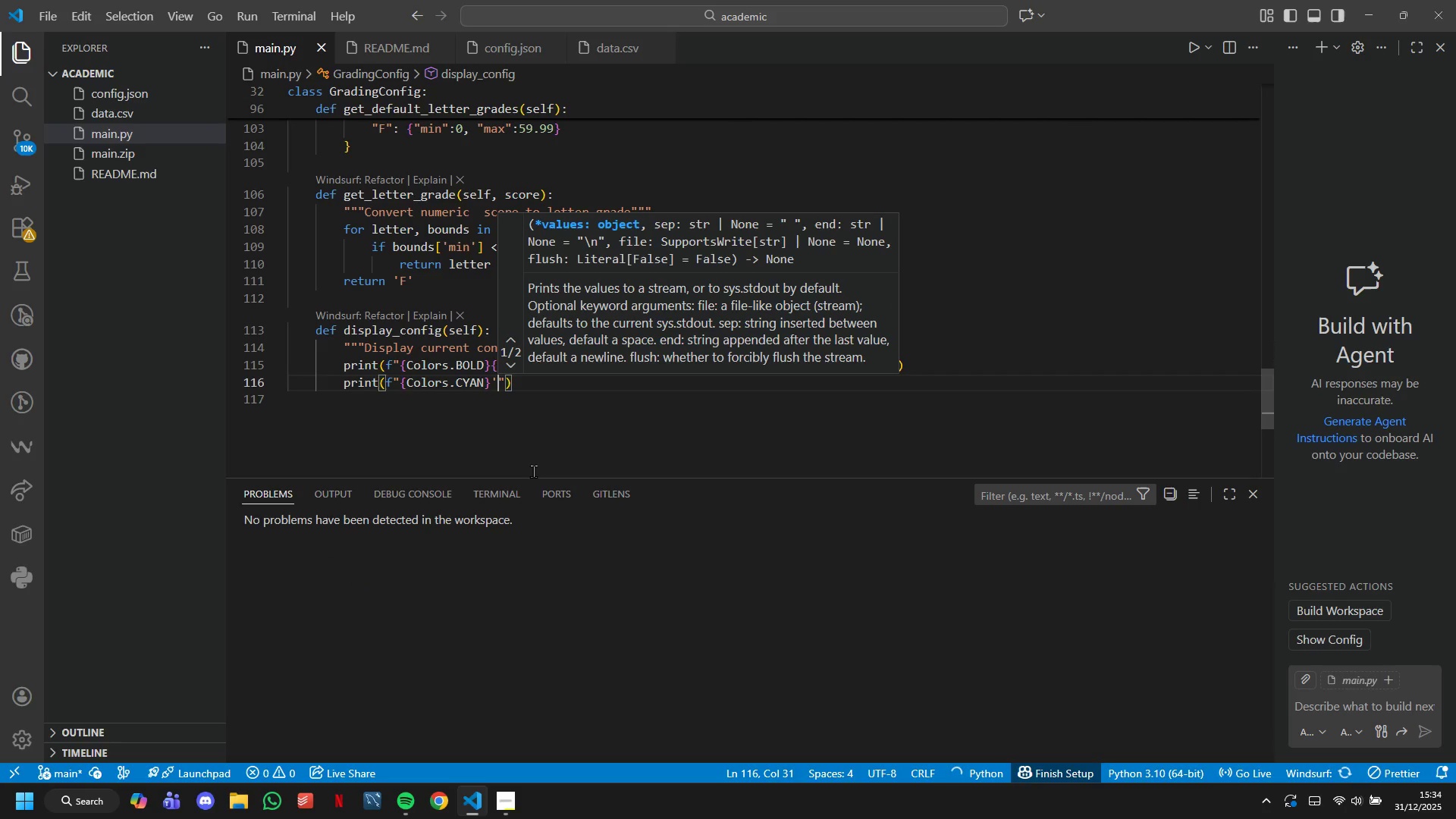 
key(Quote)
 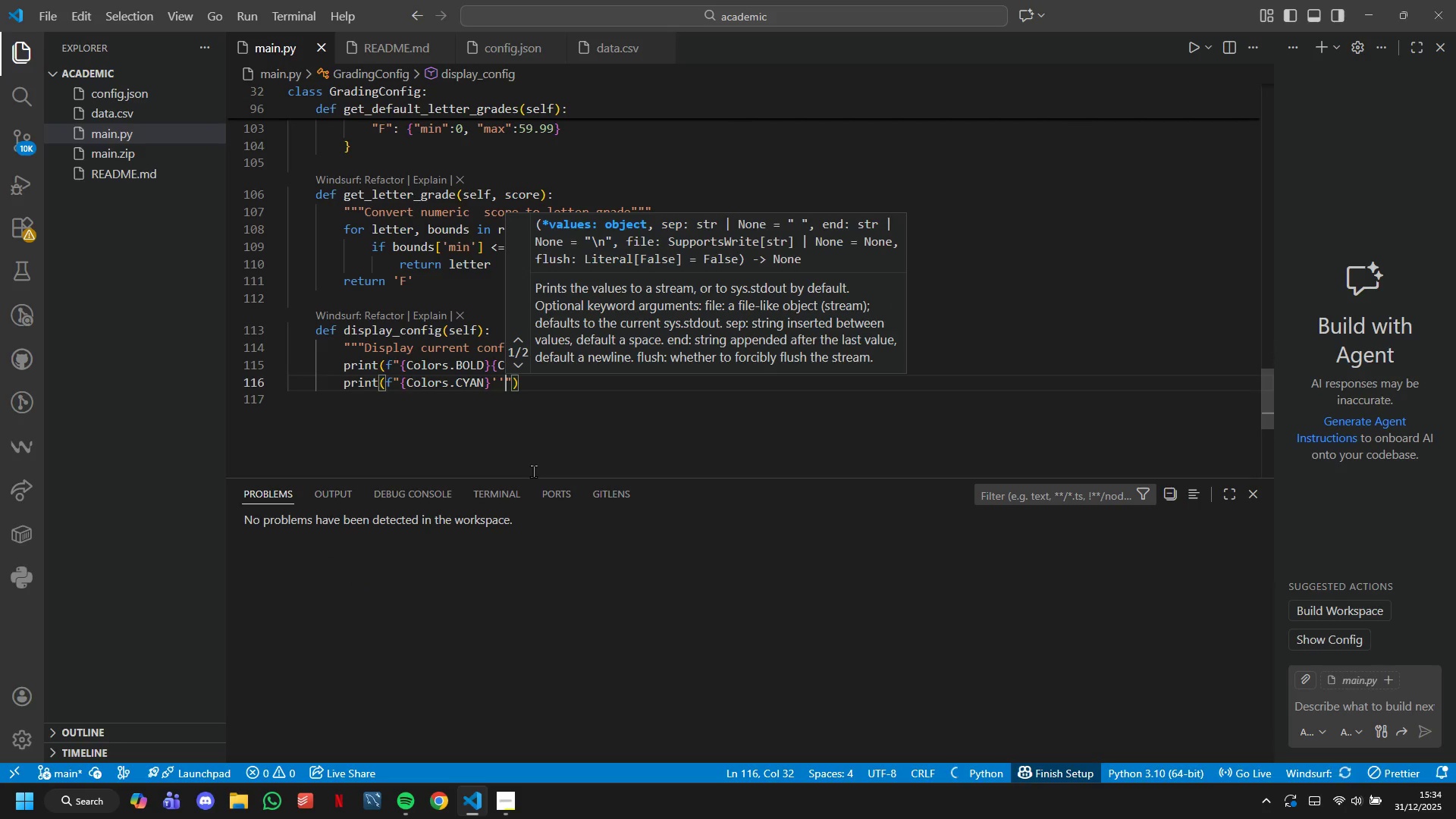 
key(ArrowLeft)
 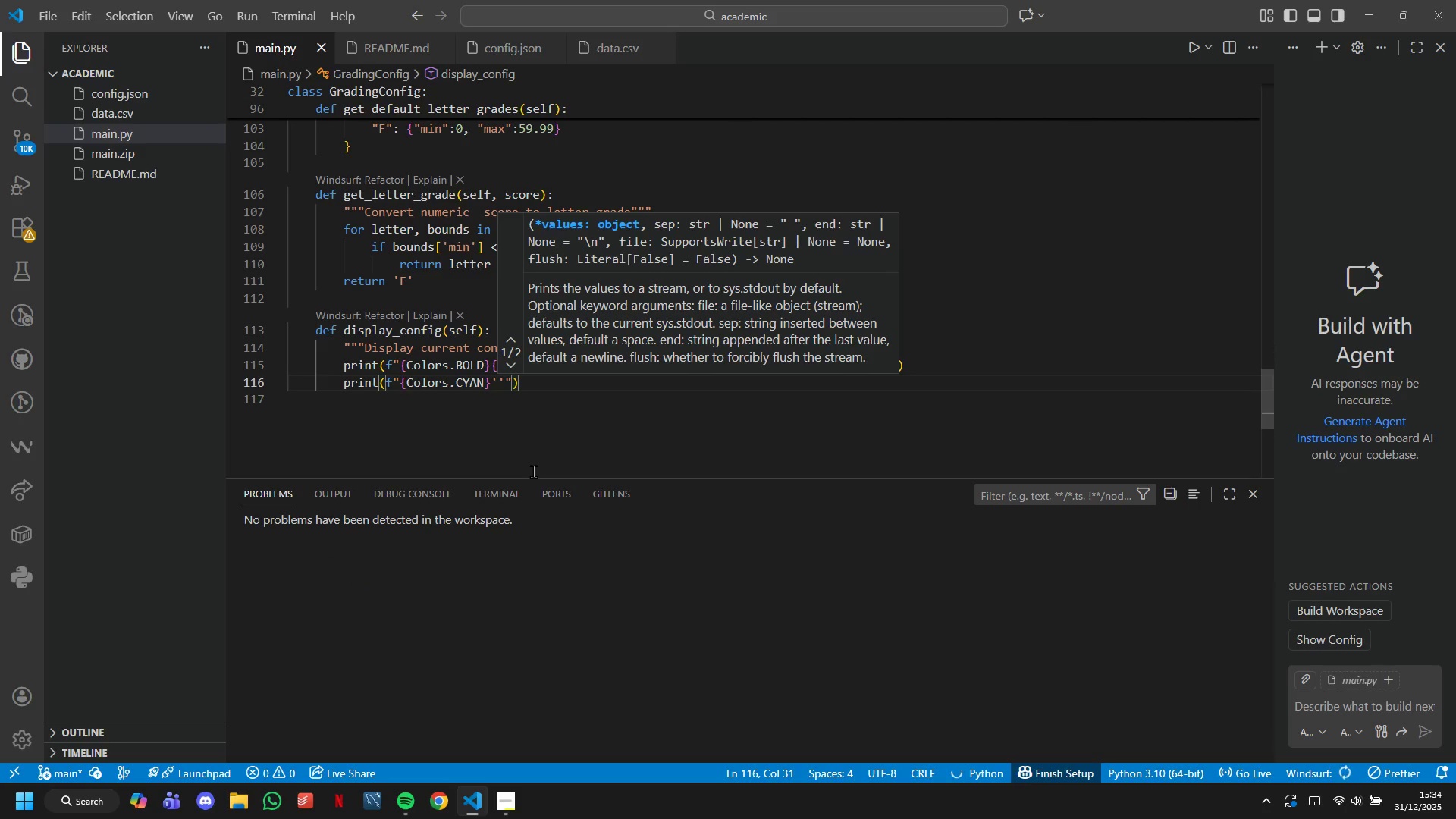 
key(Minus)
 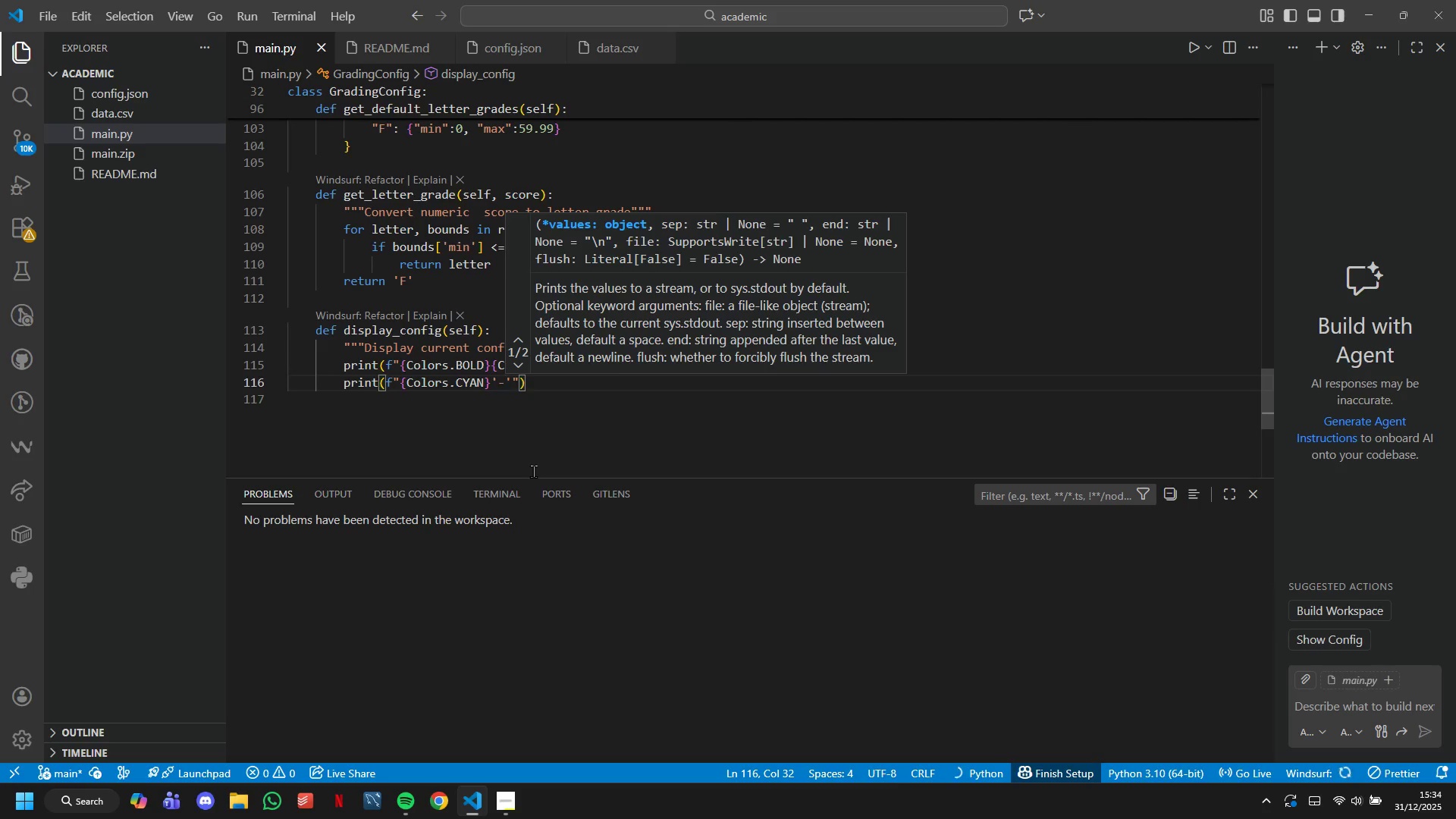 
key(ArrowRight)
 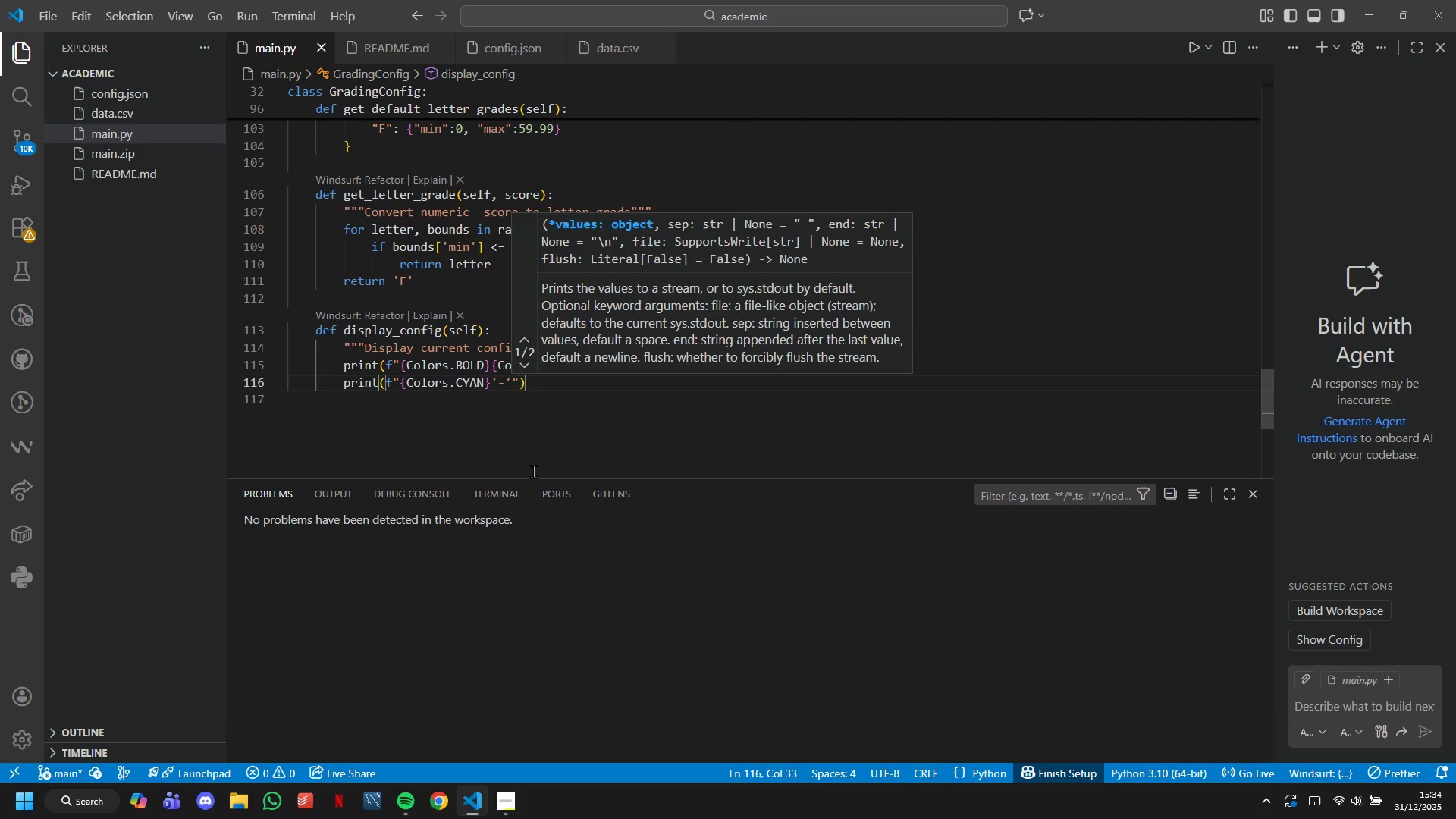 
type(*60)
 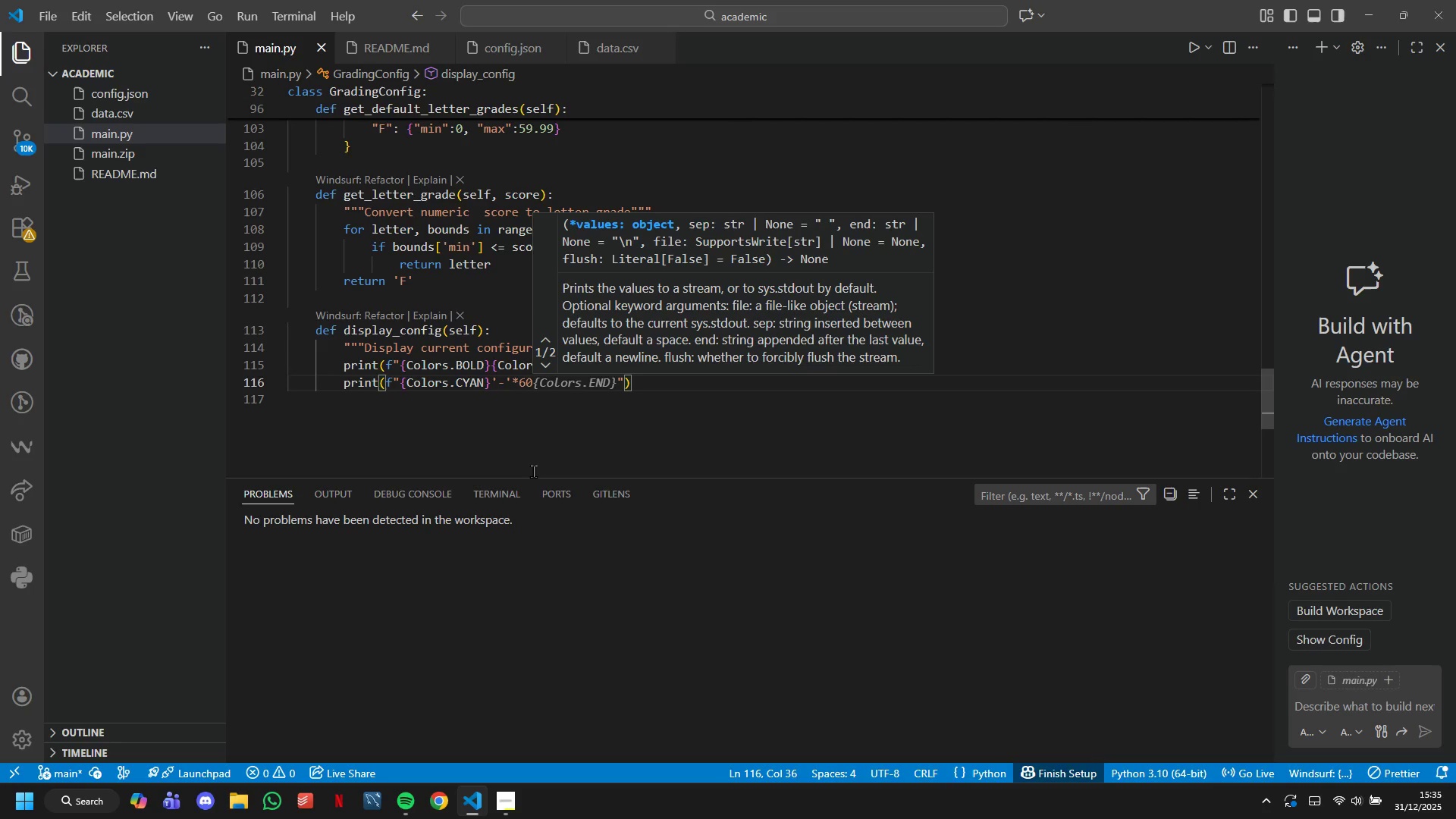 
key(Tab)
 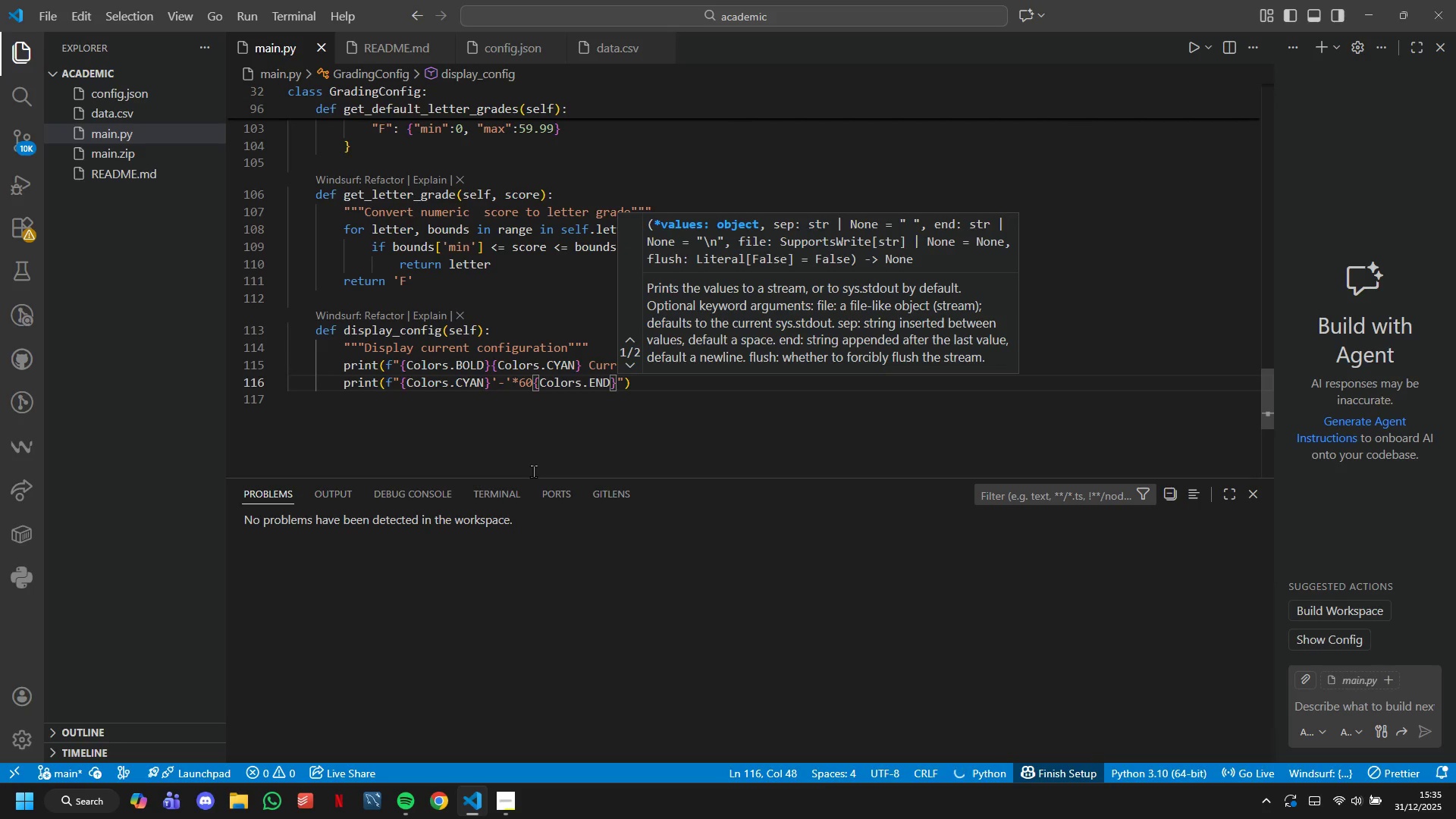 
key(ArrowRight)
 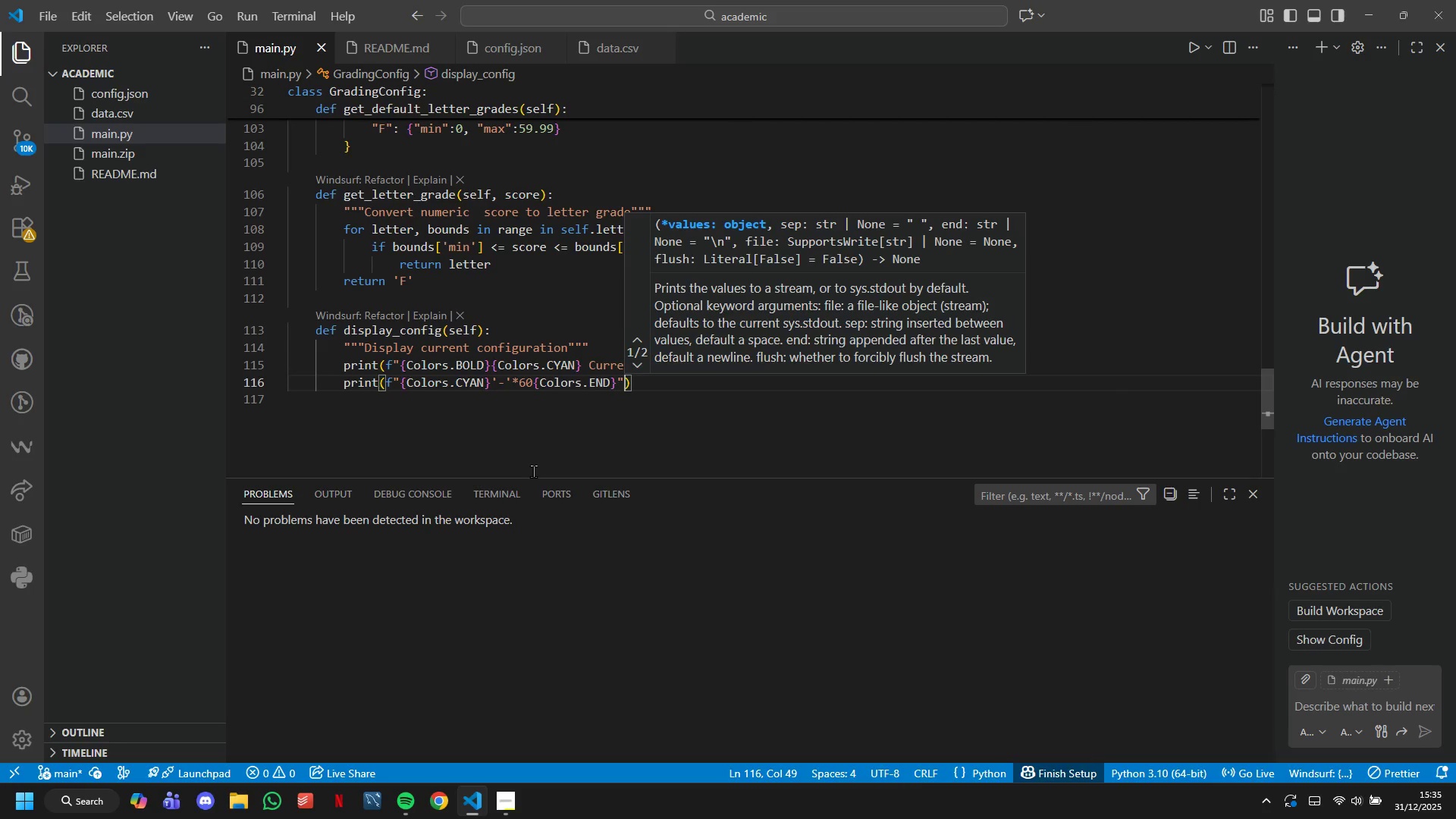 
key(ArrowRight)
 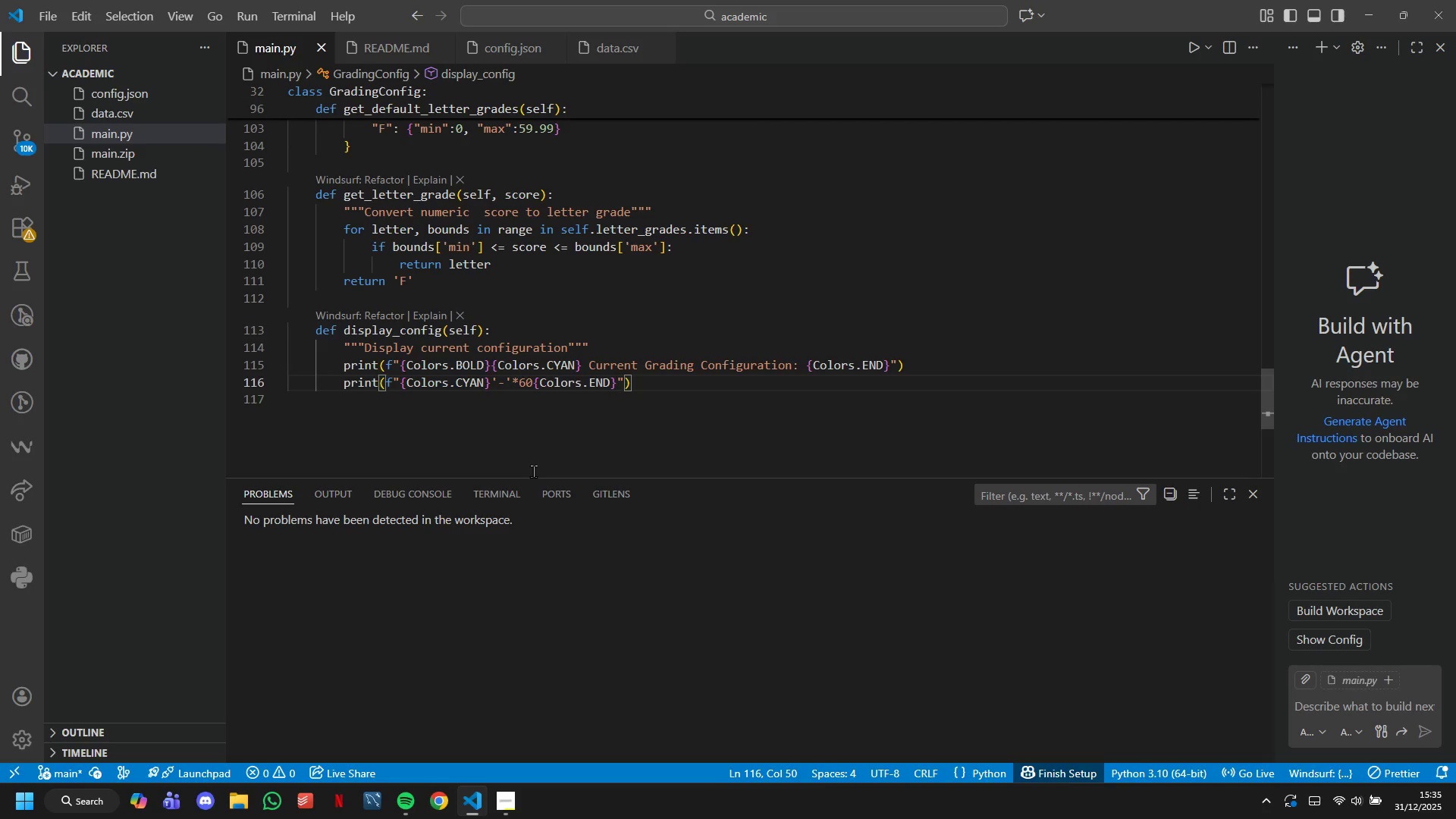 
key(Enter)
 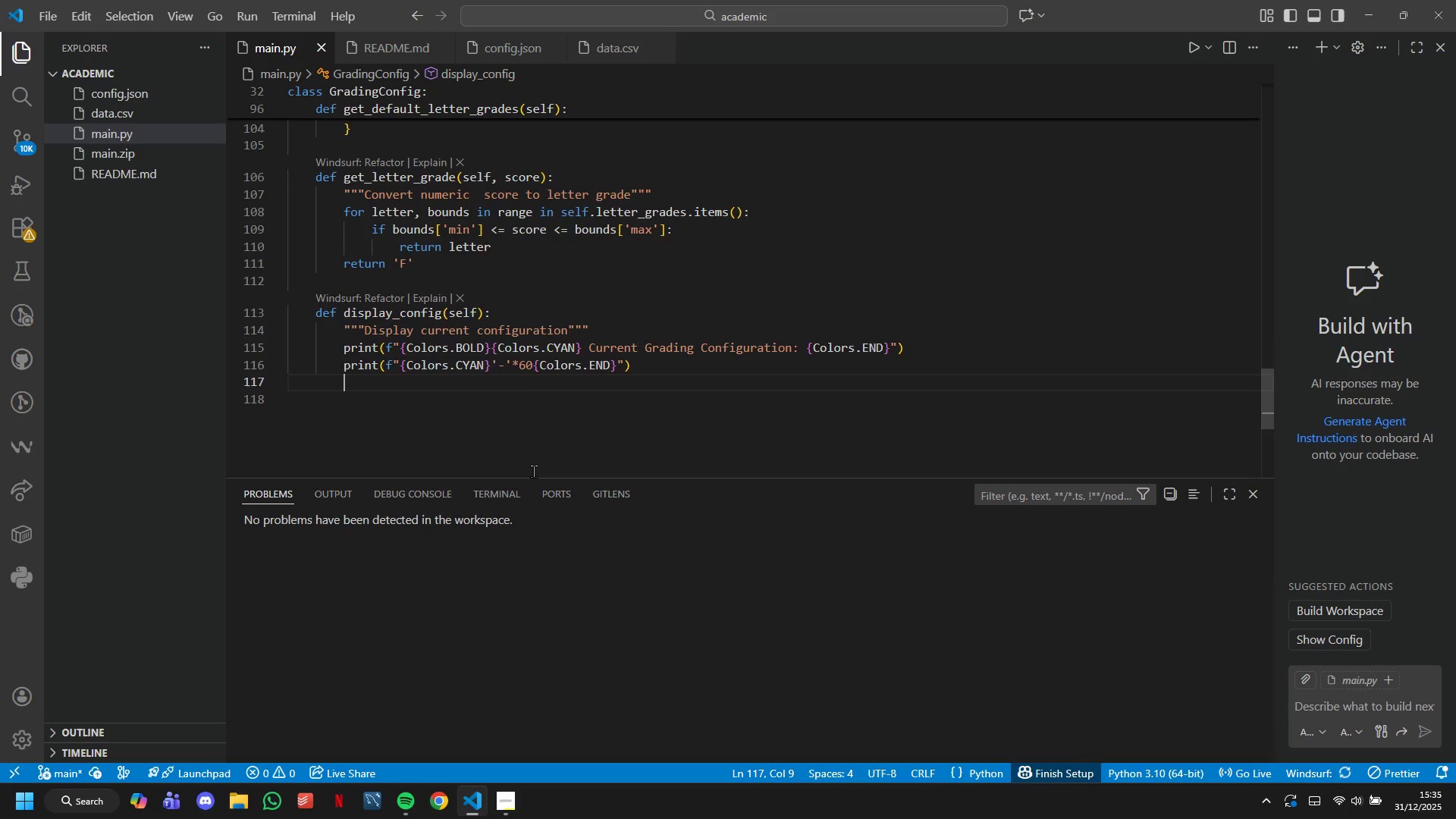 
key(Enter)
 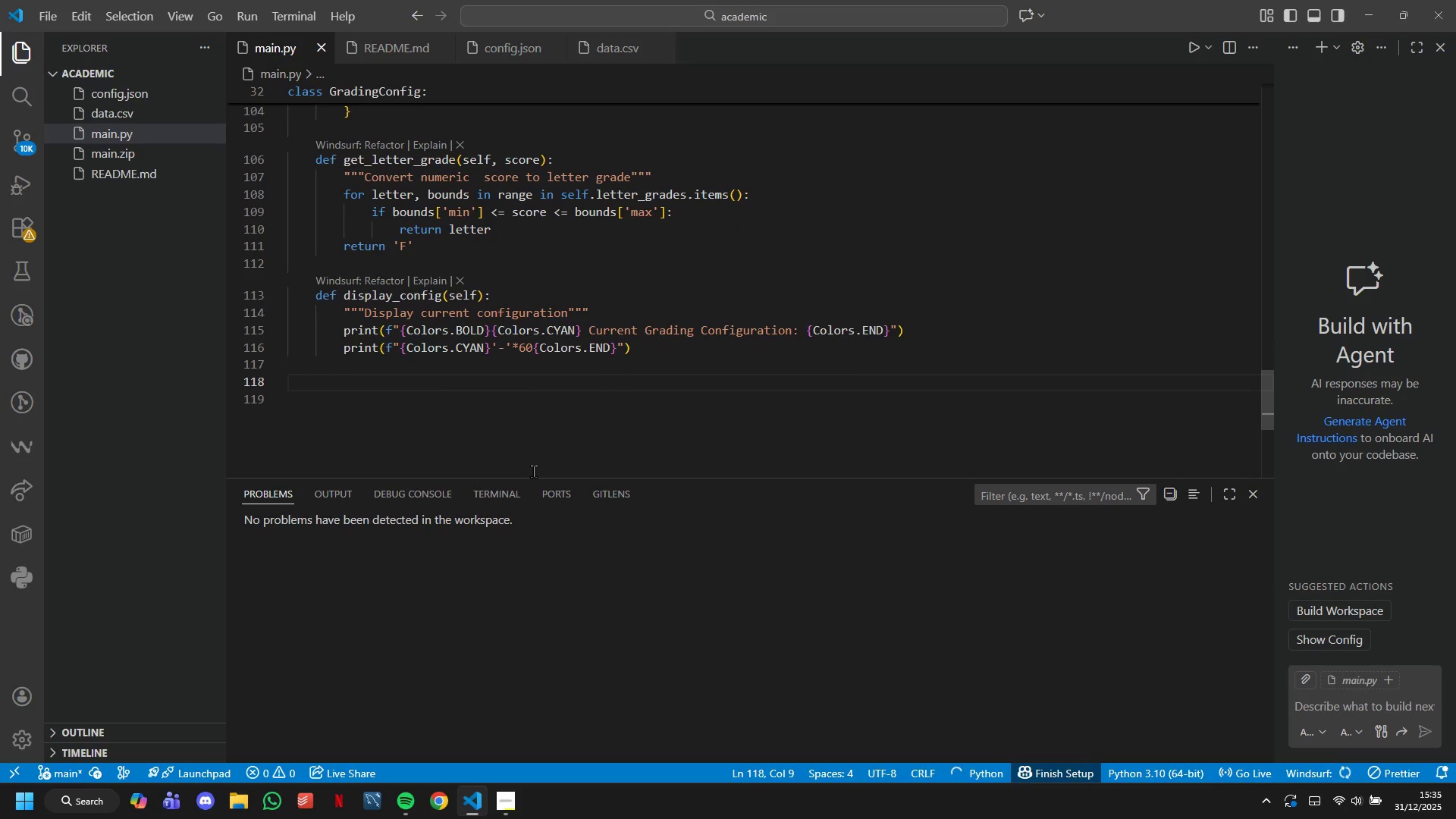 
type(prit)
key(Backspace)
type(nt(f"")
 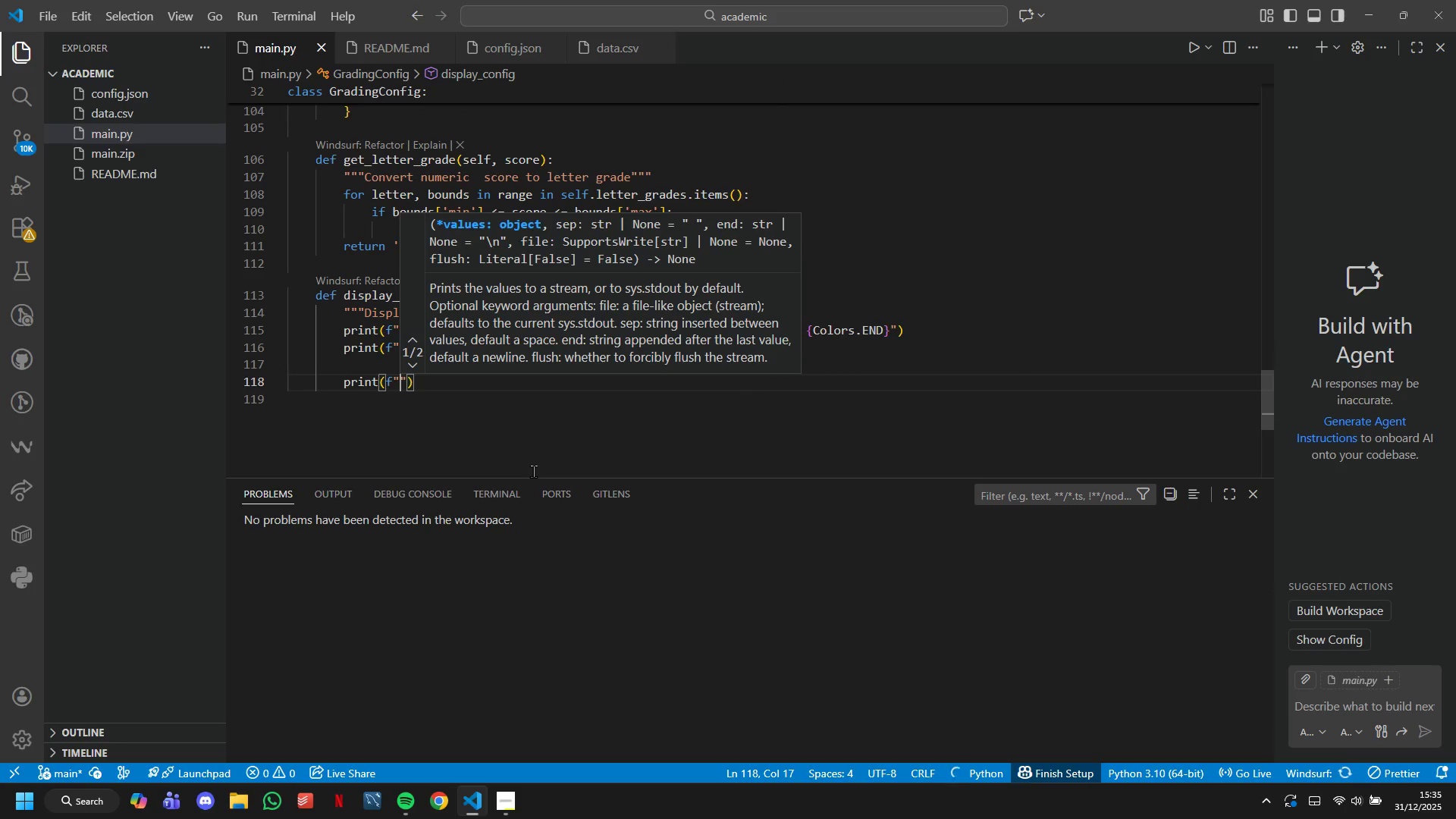 
 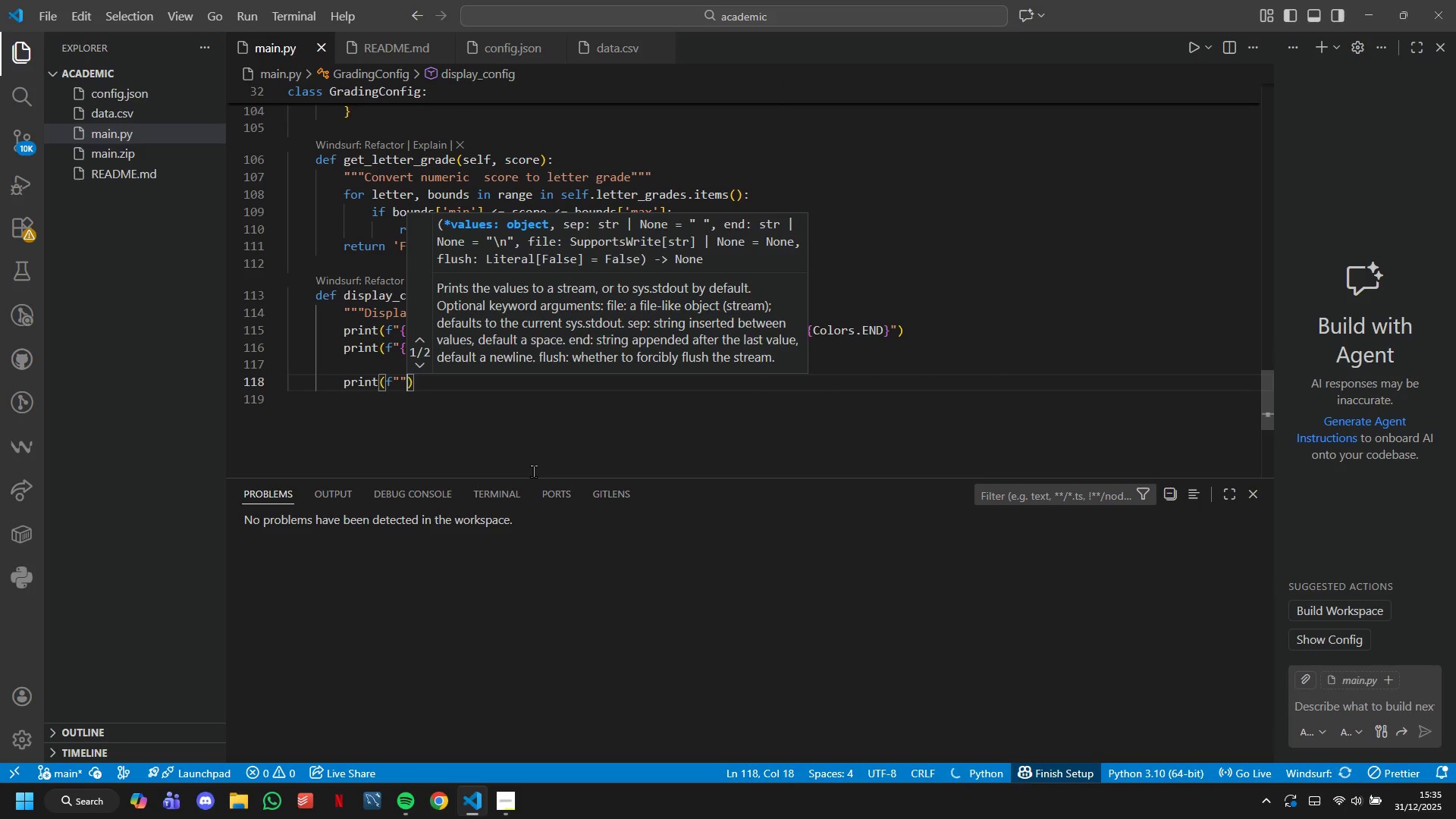 
key(ArrowLeft)
 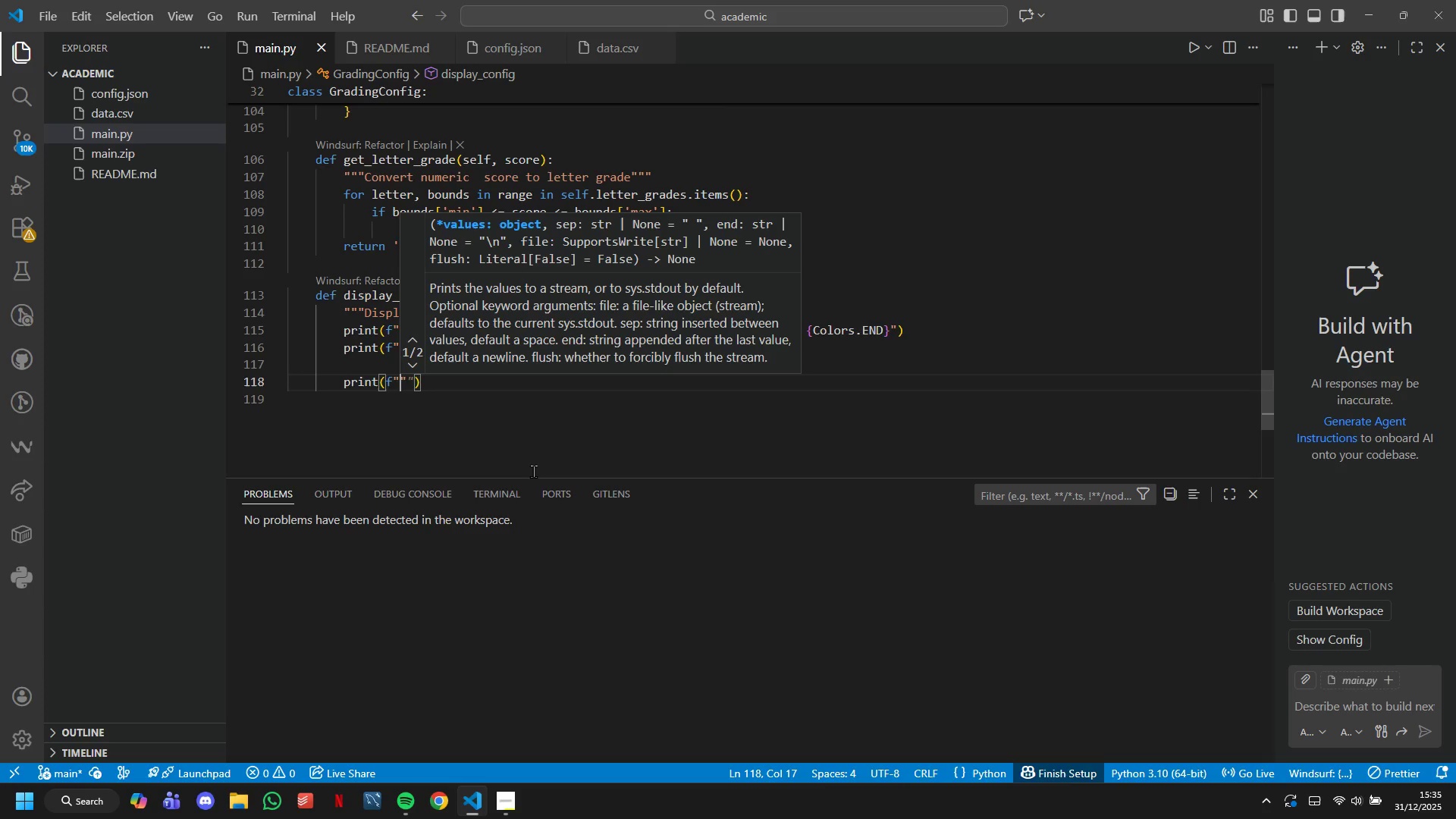 
type(\n{Colors.BOLD)
 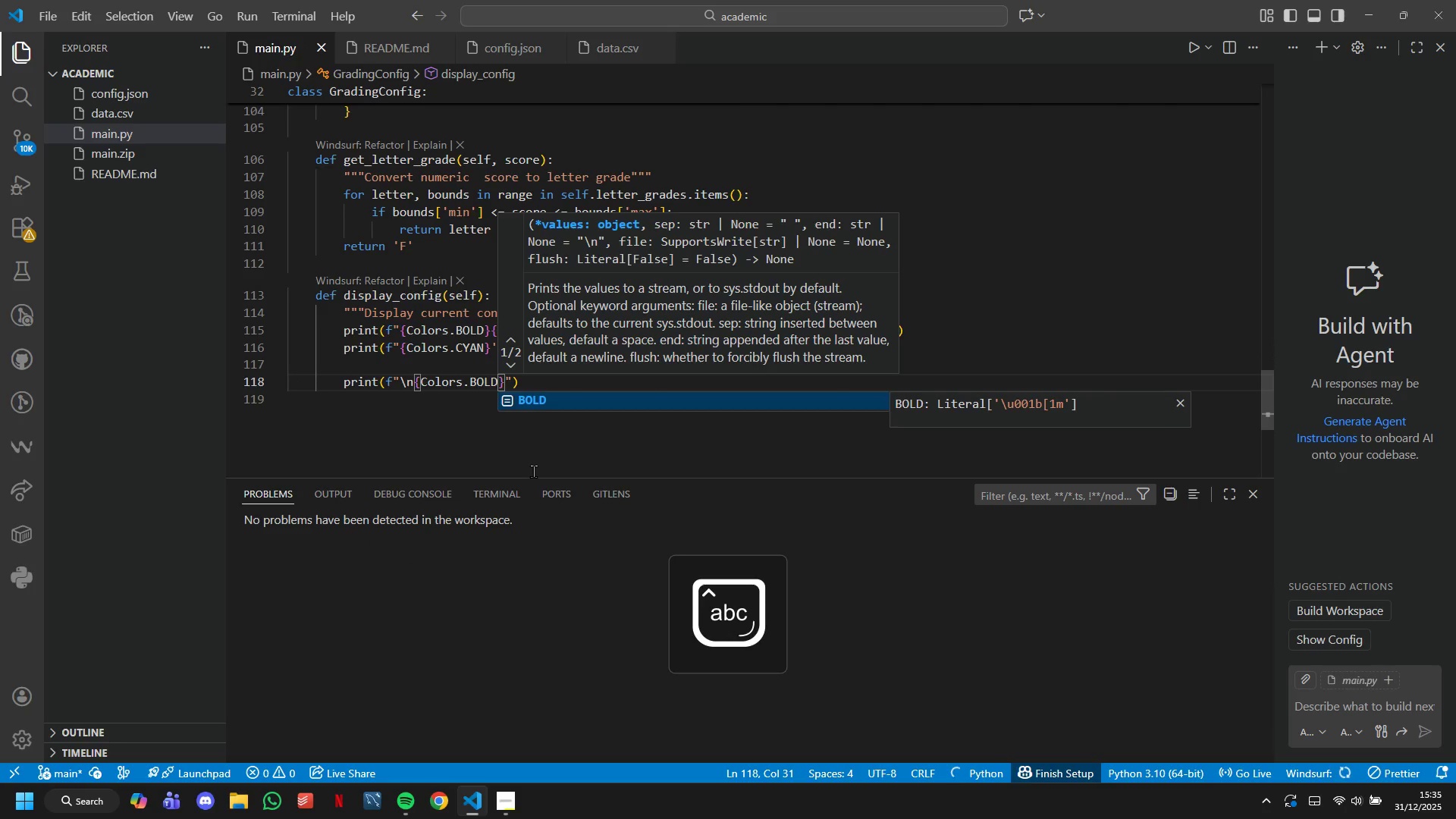 
key(ArrowRight)
 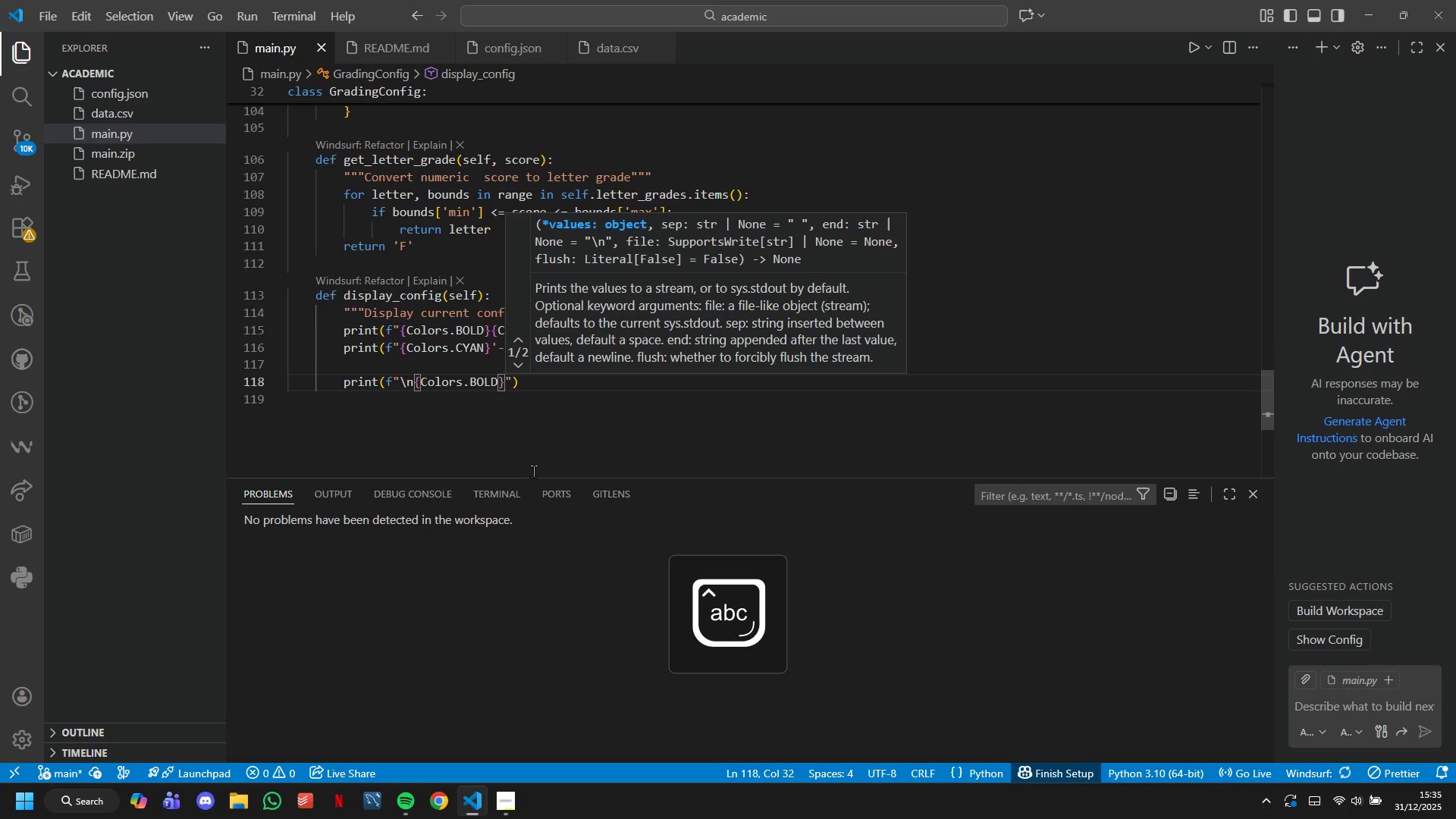 
type( categories)
key(Backspace)
key(Backspace)
key(Backspace)
key(Backspace)
type(Categories & Weights: )
key(Tab)
 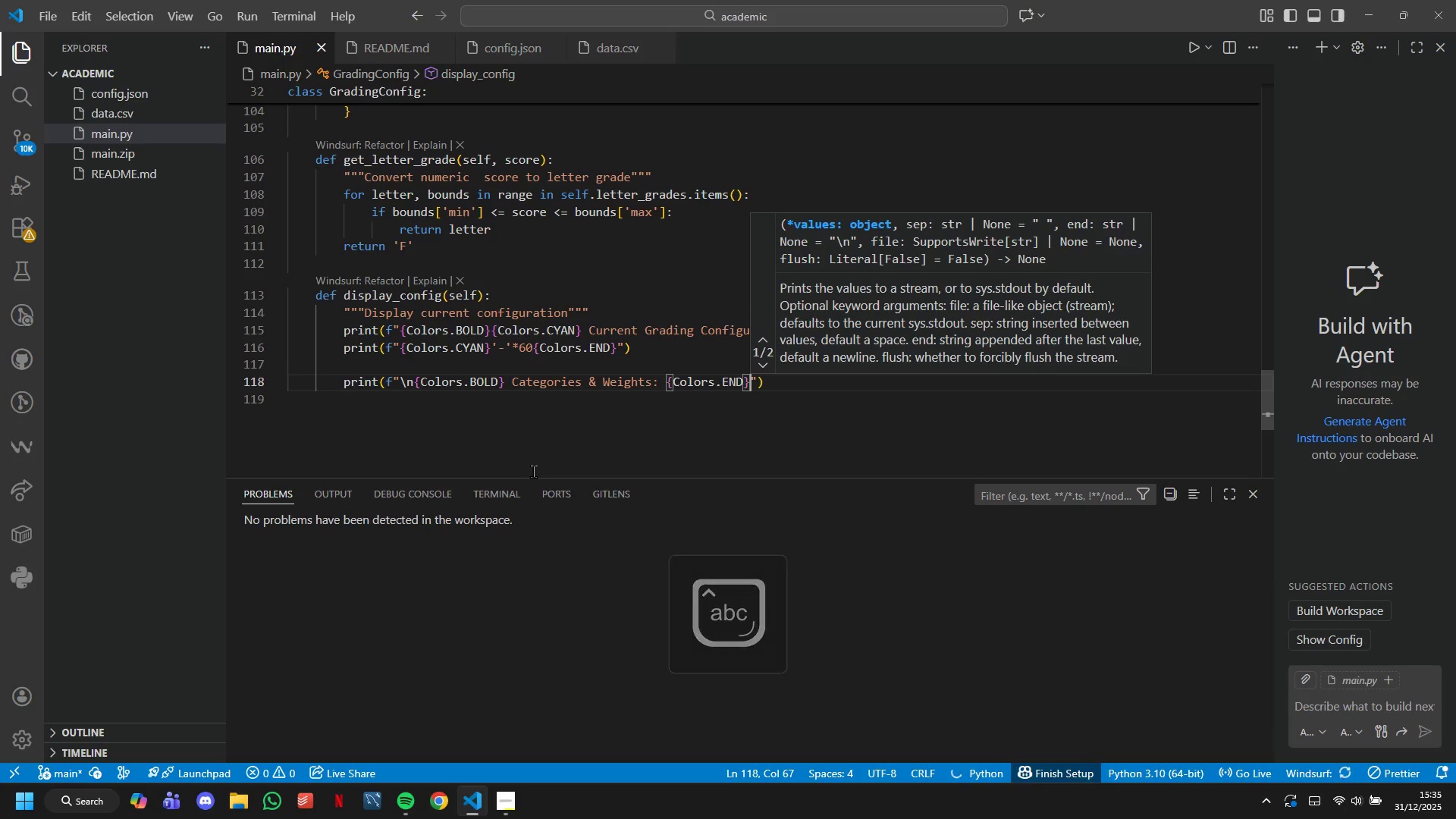 
key(ArrowRight)
 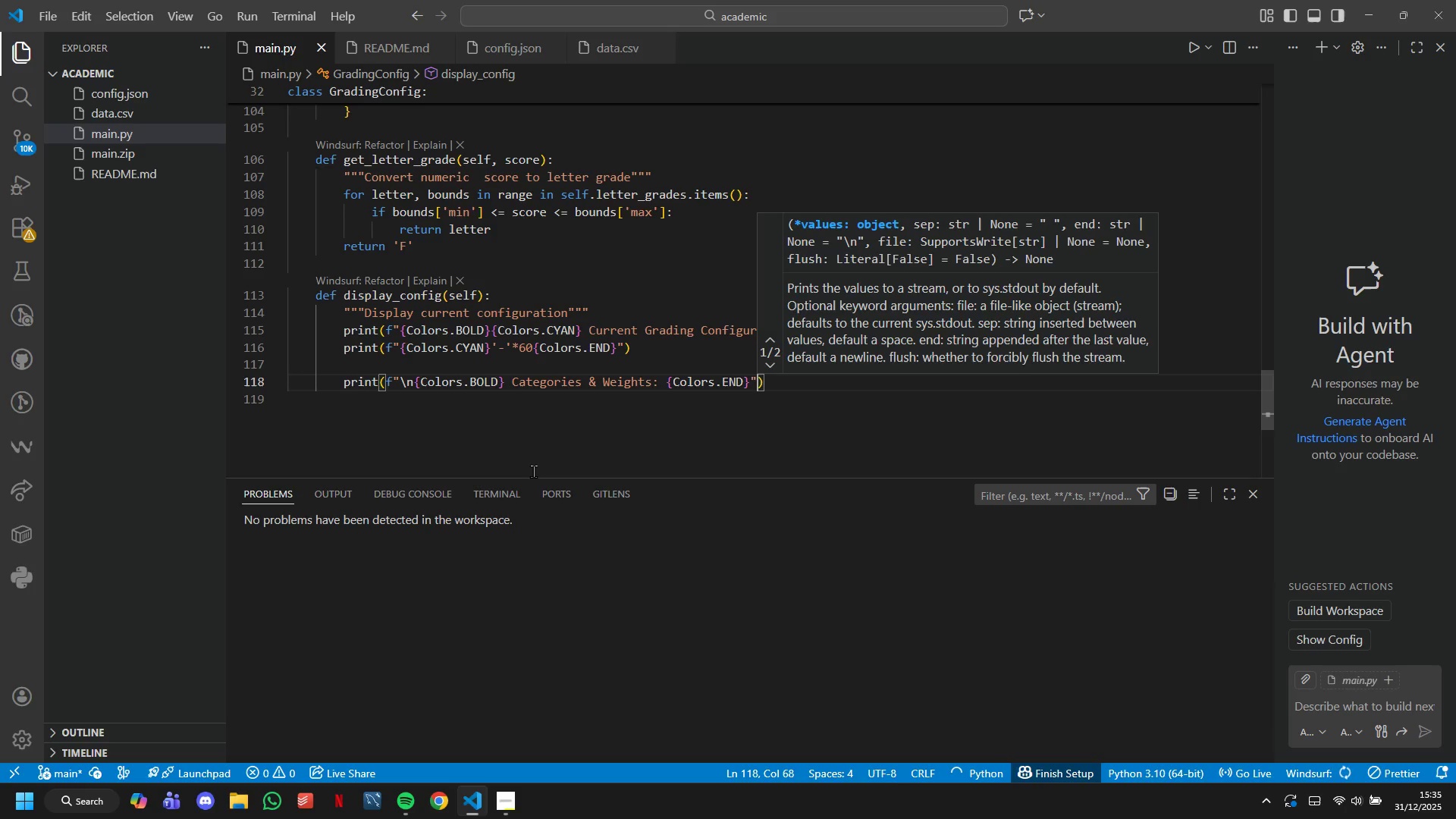 
key(ArrowRight)
 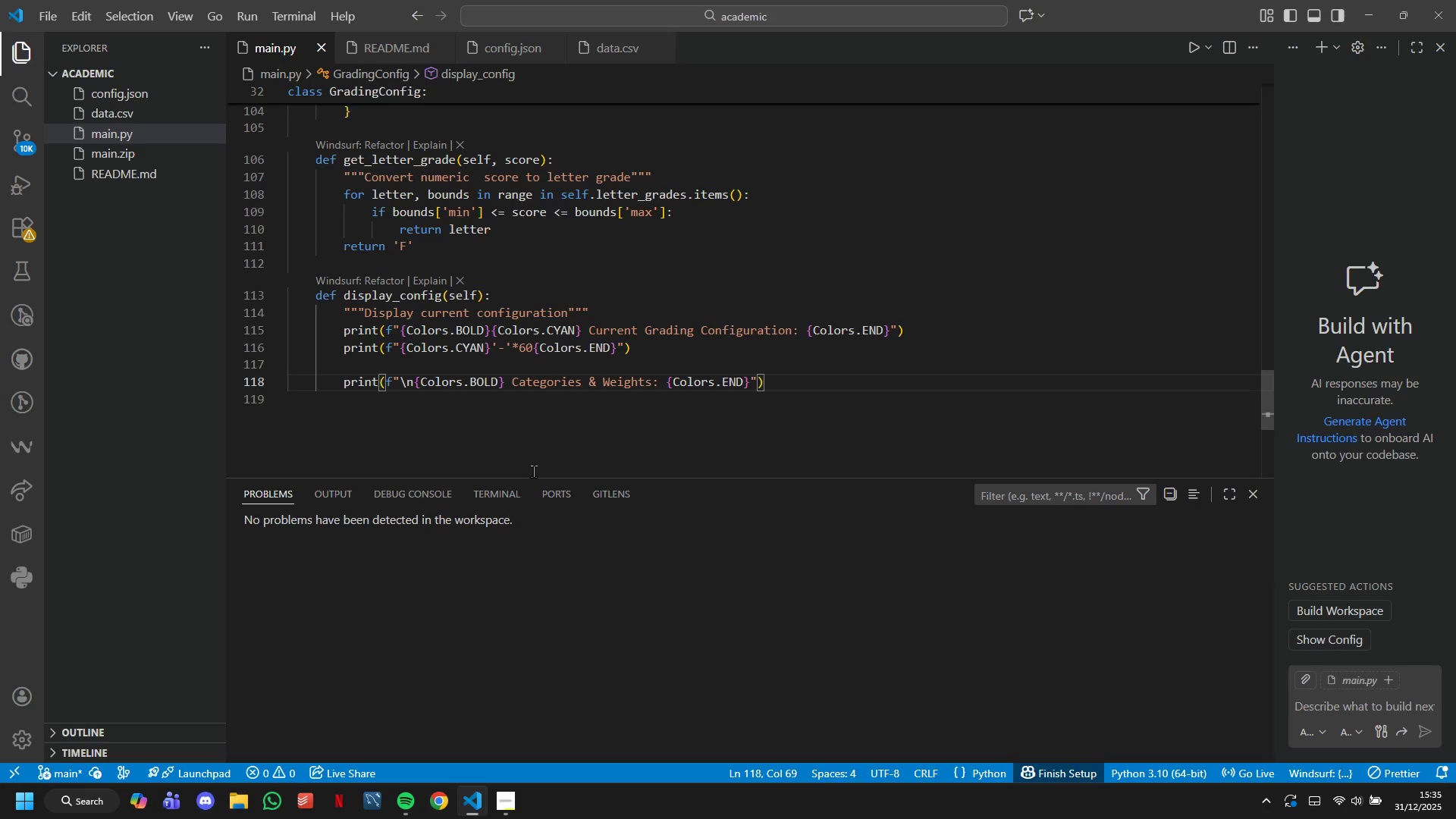 
key(Enter)
 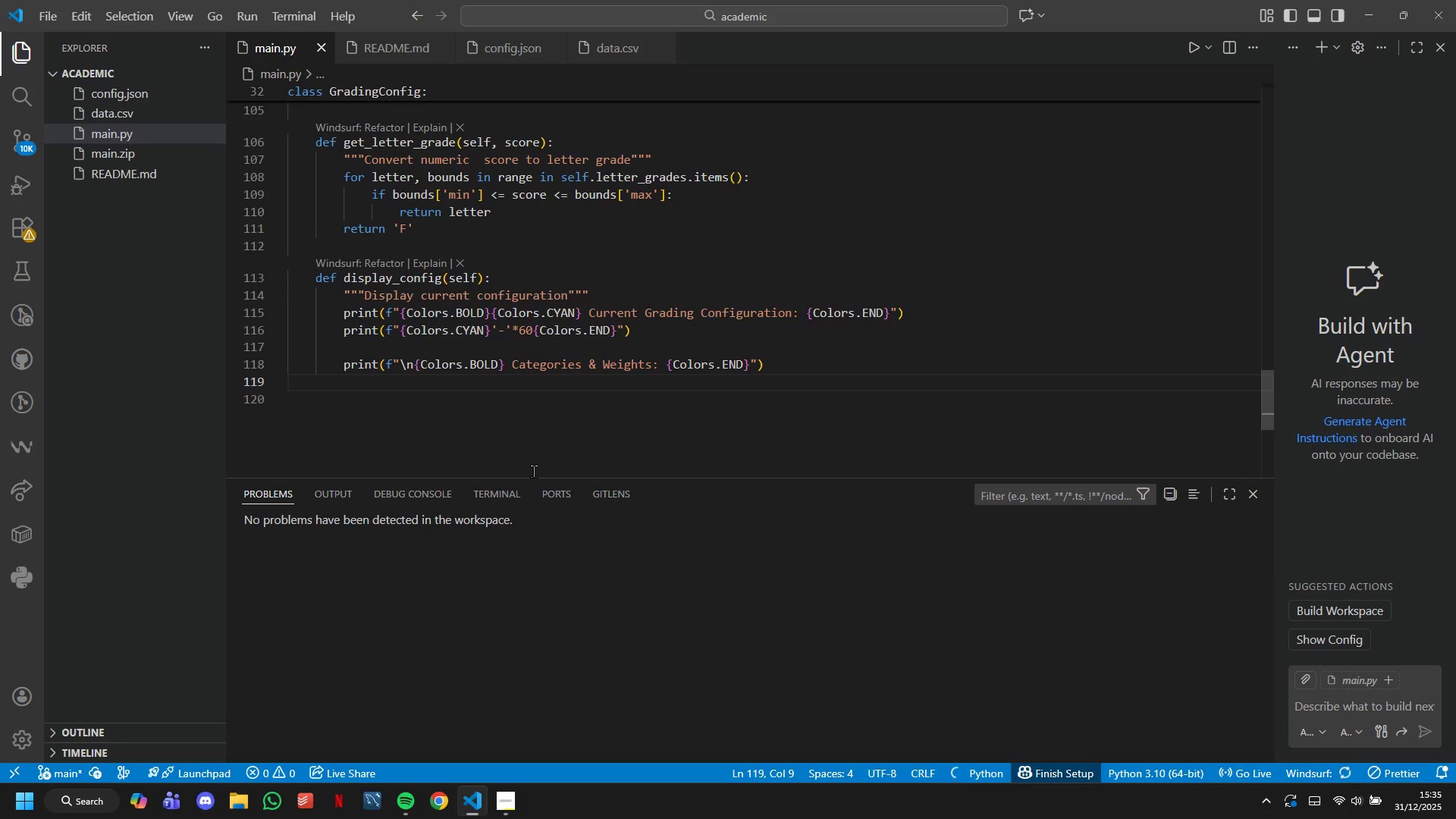 
type(for category, weight in self.categories.items()
 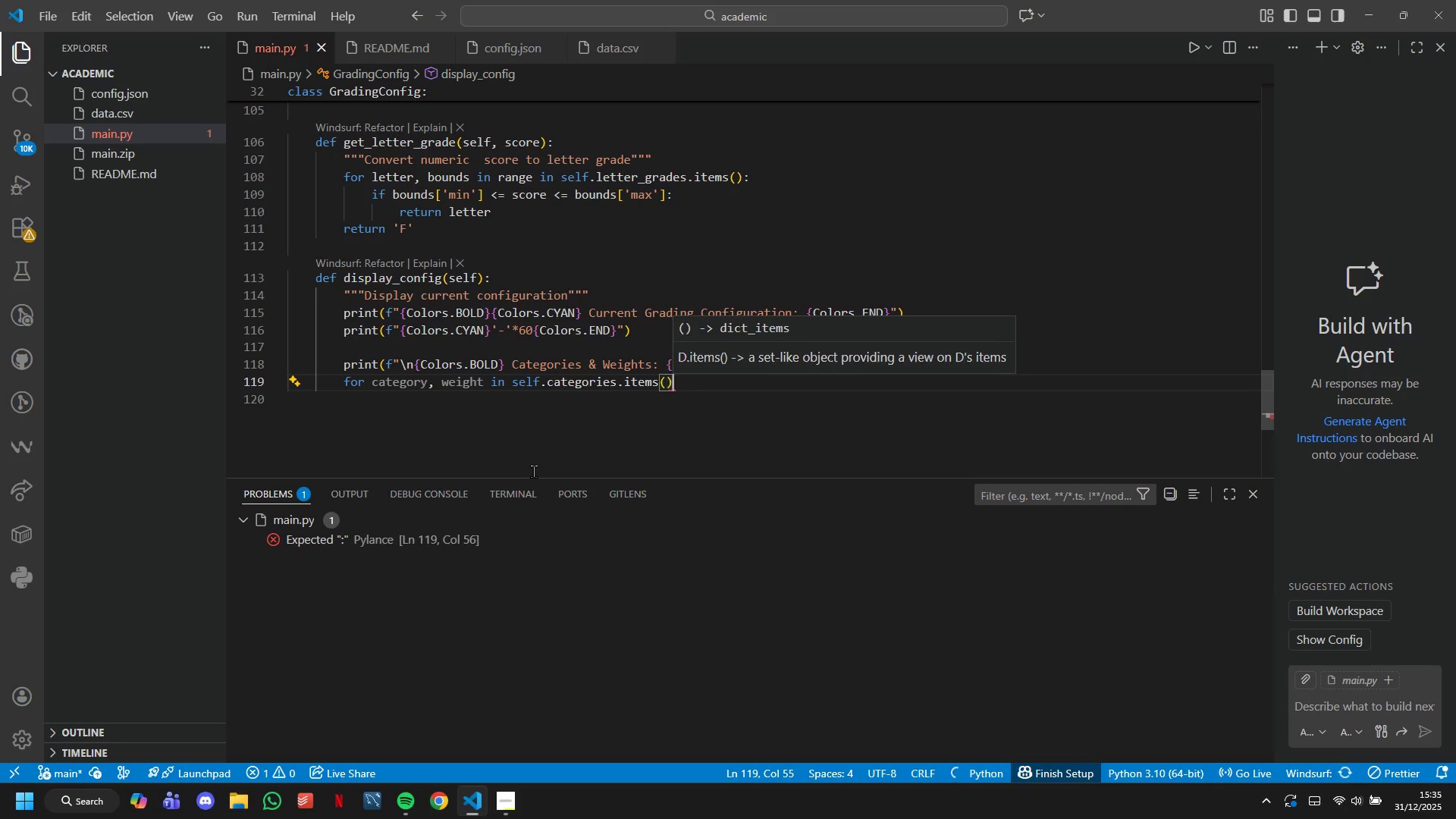 
 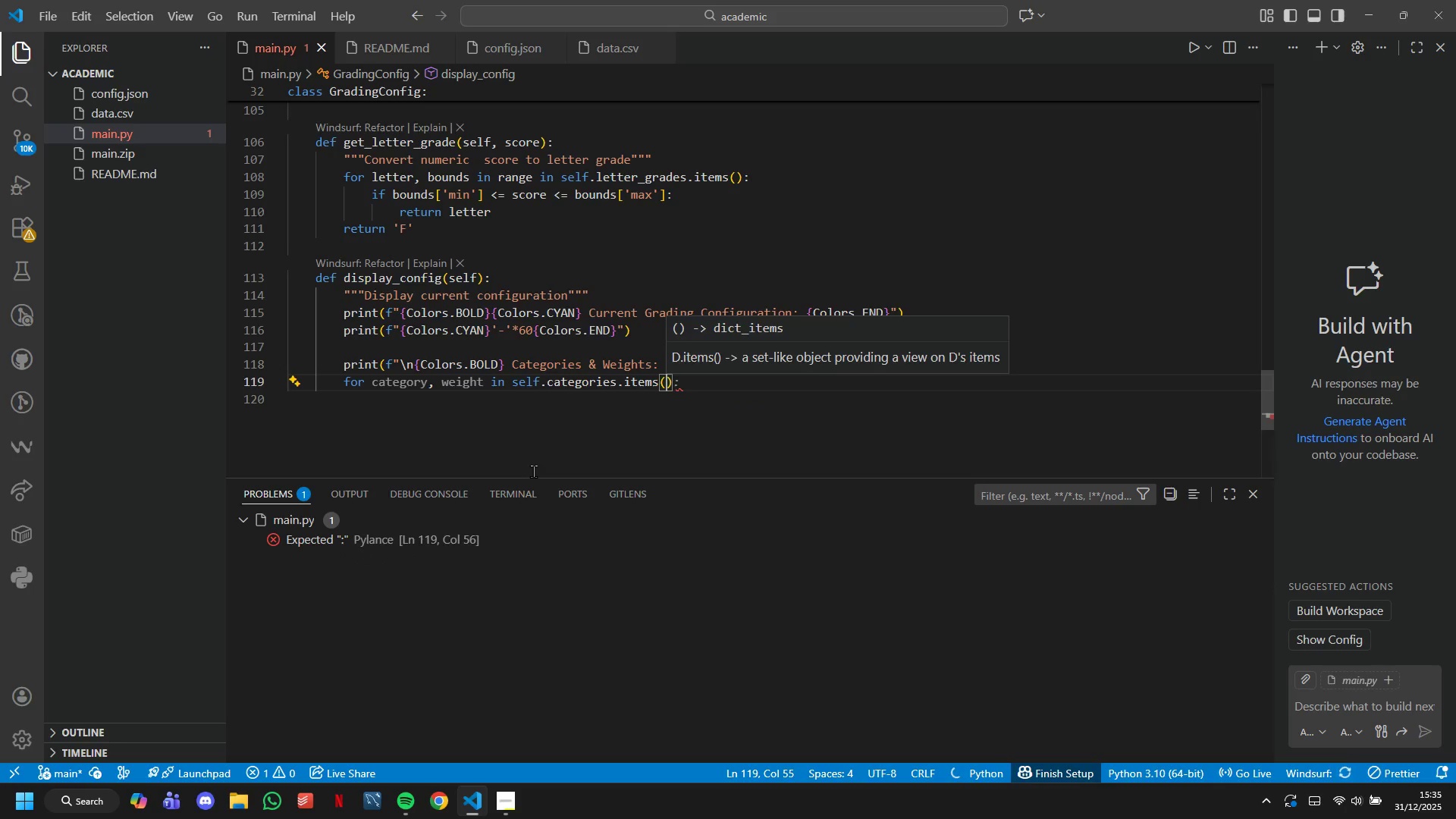 
key(ArrowRight)
 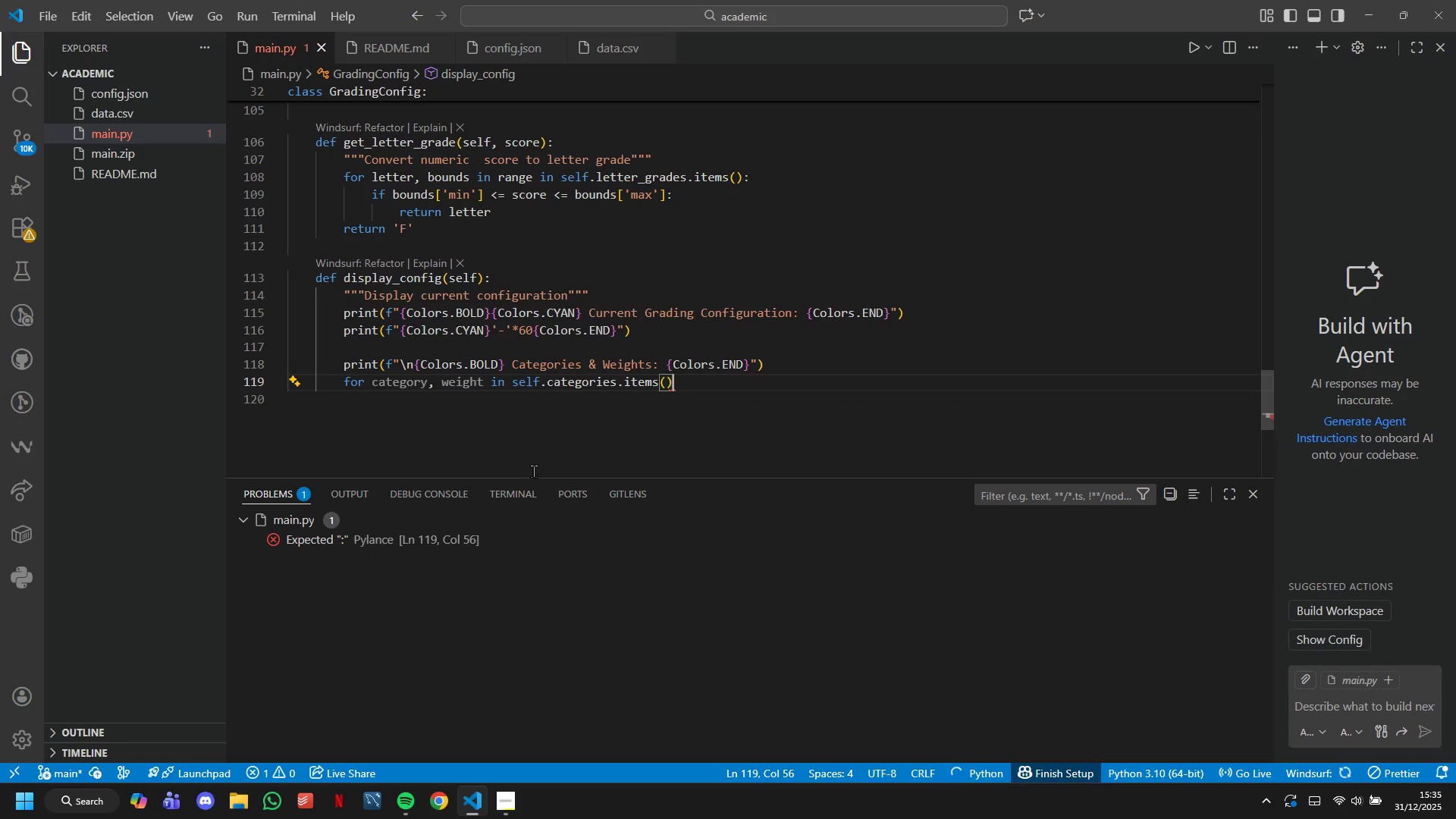 
key(Shift+Semicolon)
 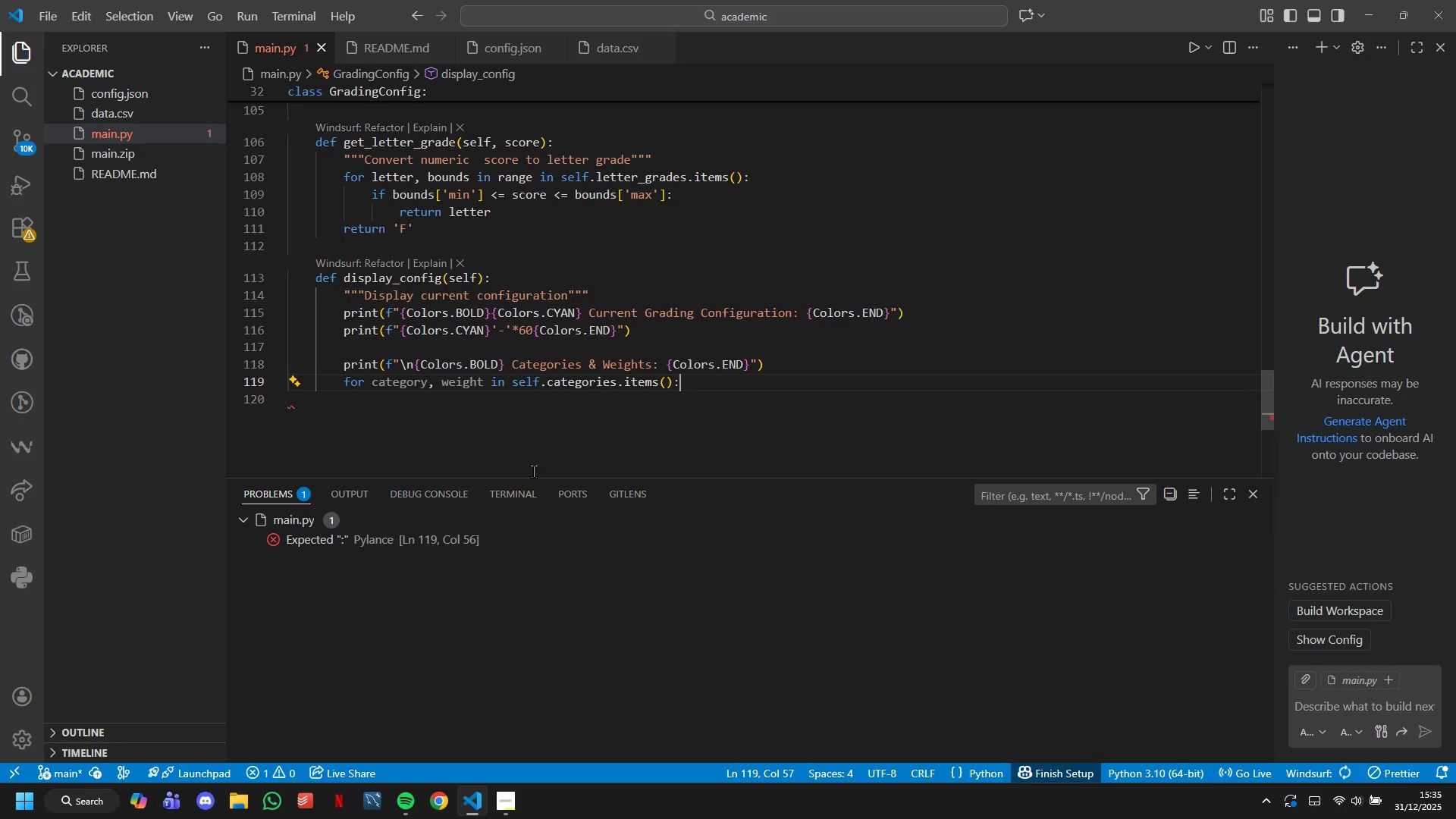 
key(Enter)
 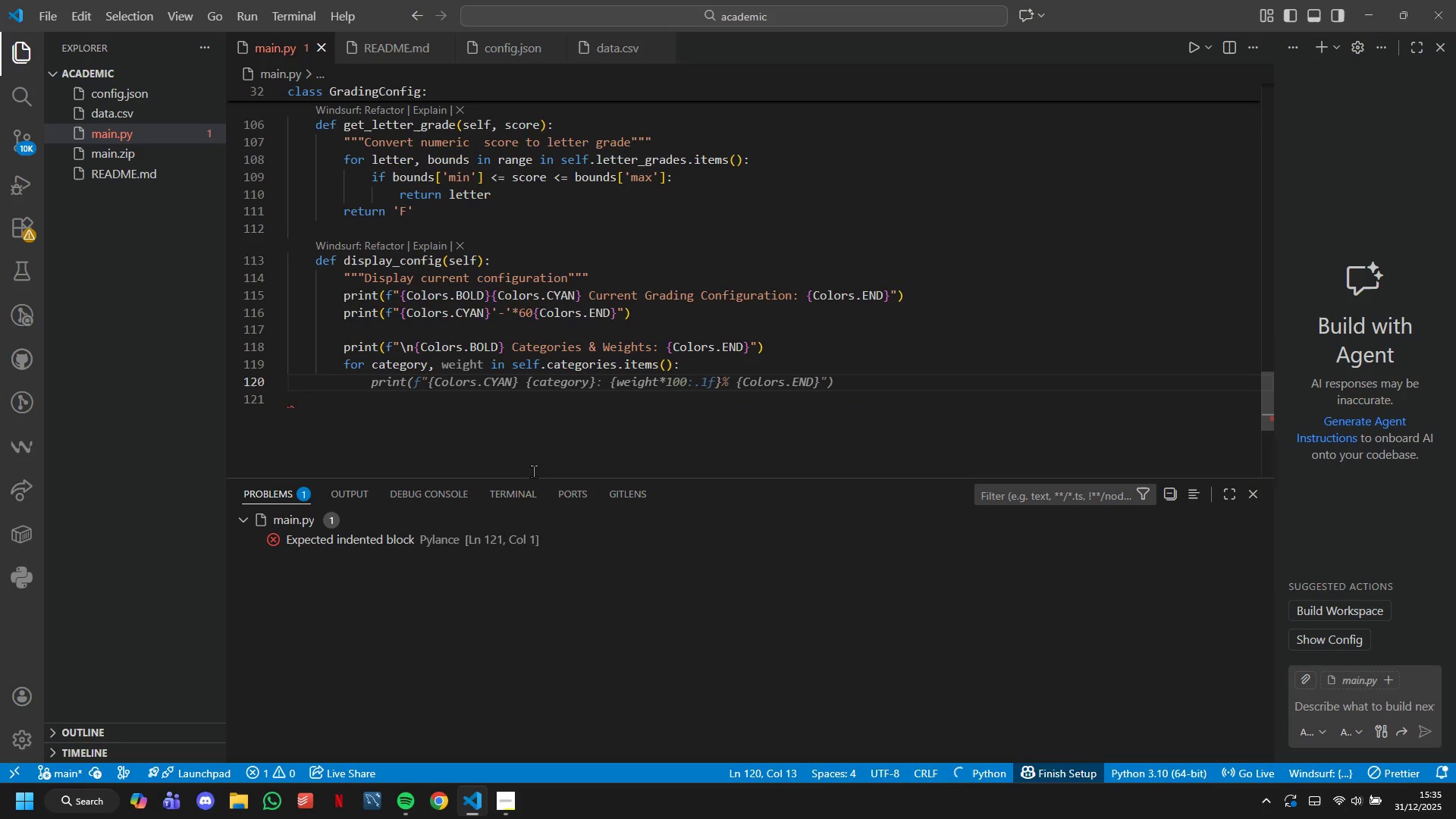 
type(print(f" - {category:<20)
 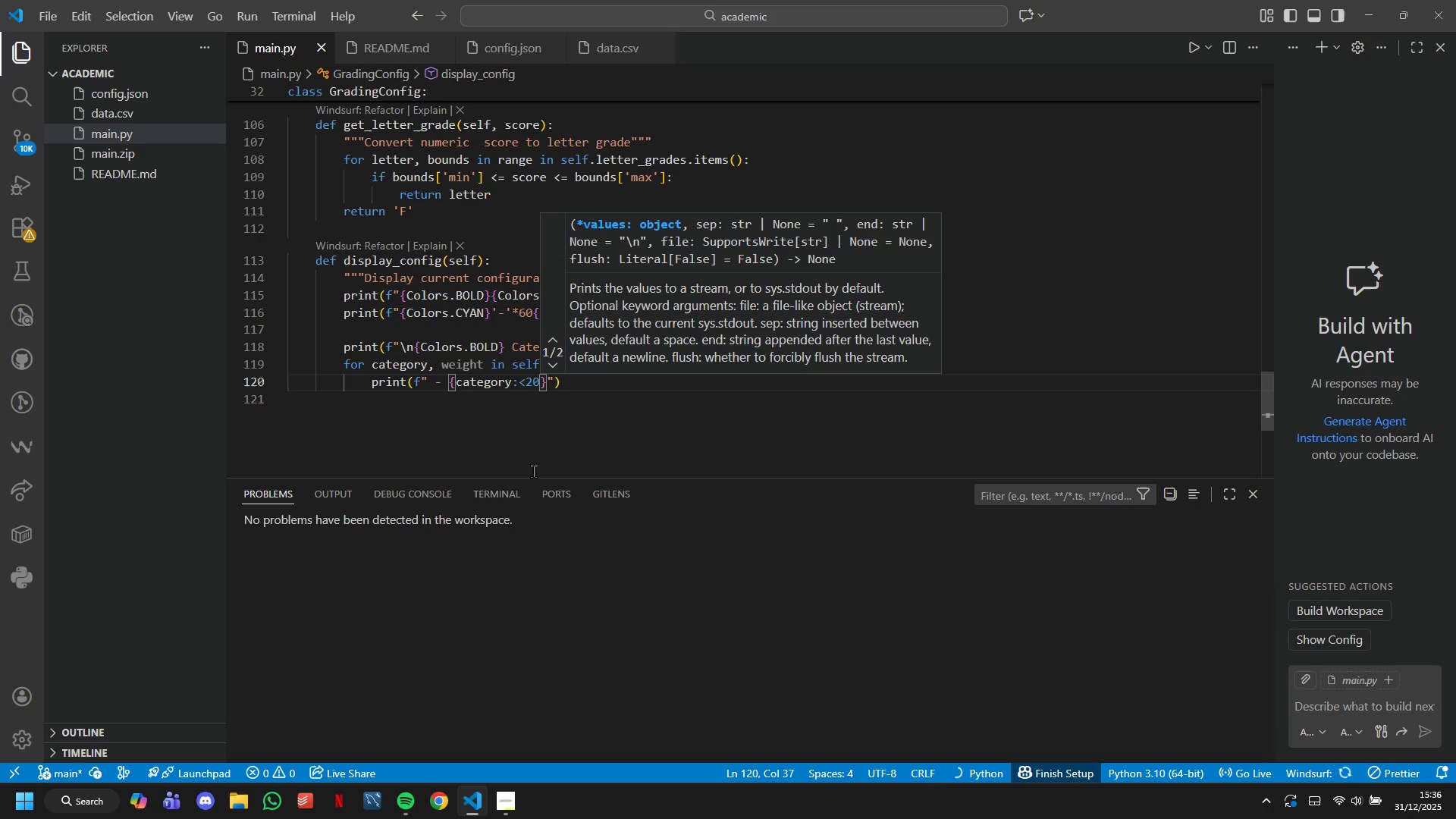 
key(ArrowRight)